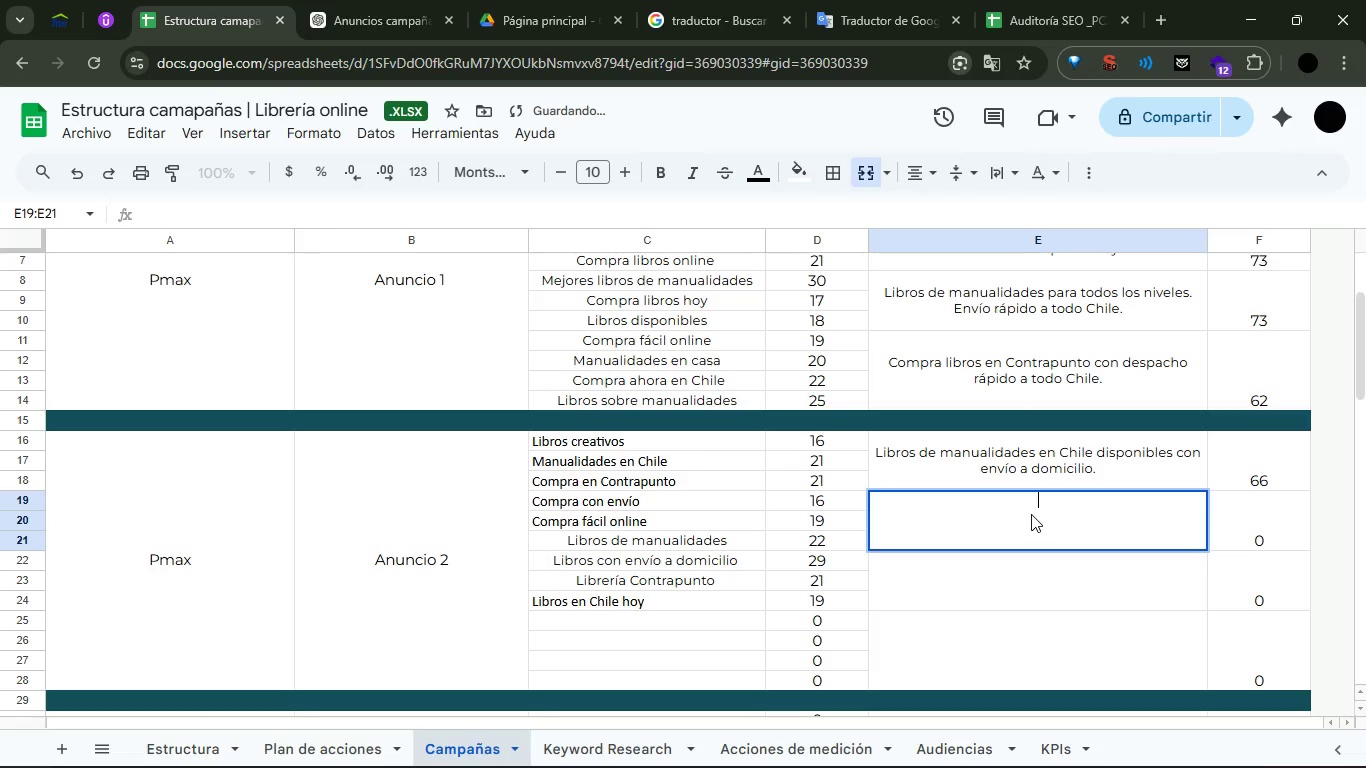 
left_click([1032, 512])
 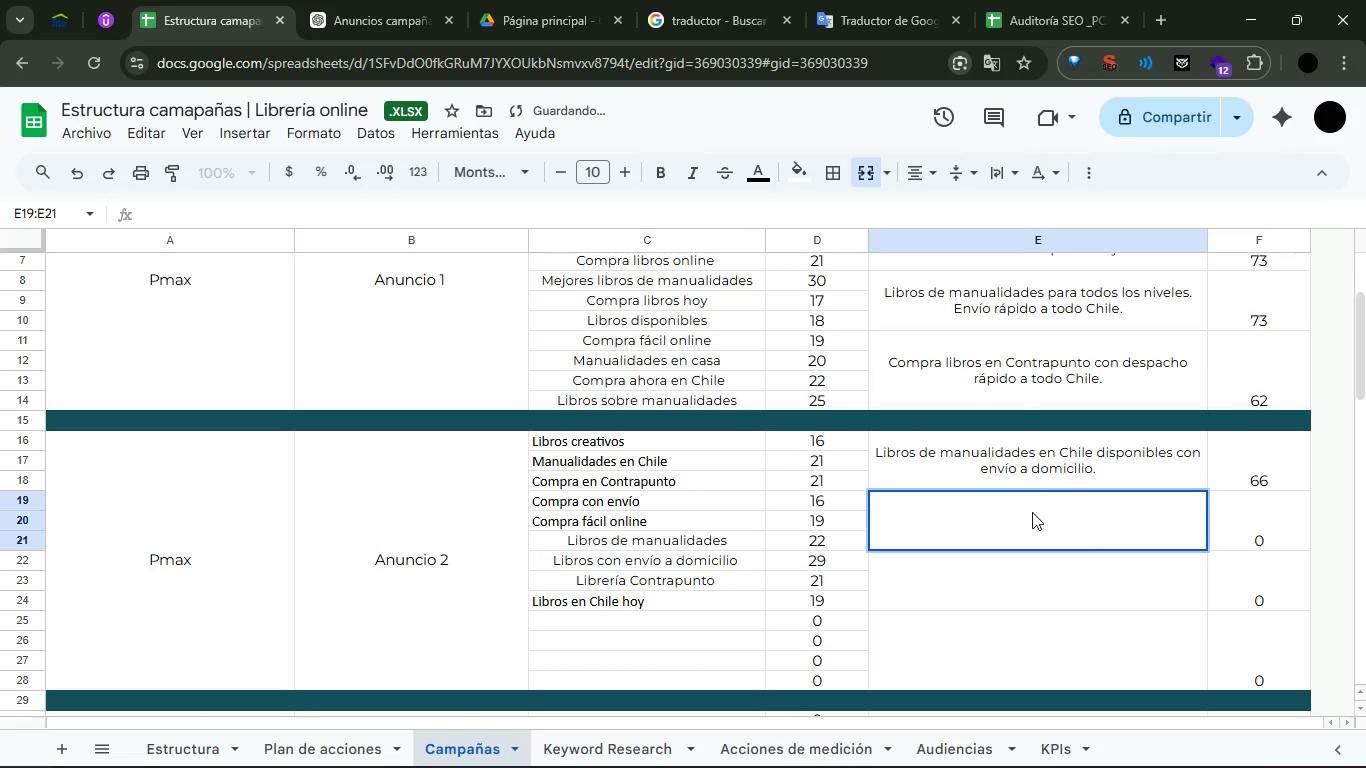 
key(Control+ControlLeft)
 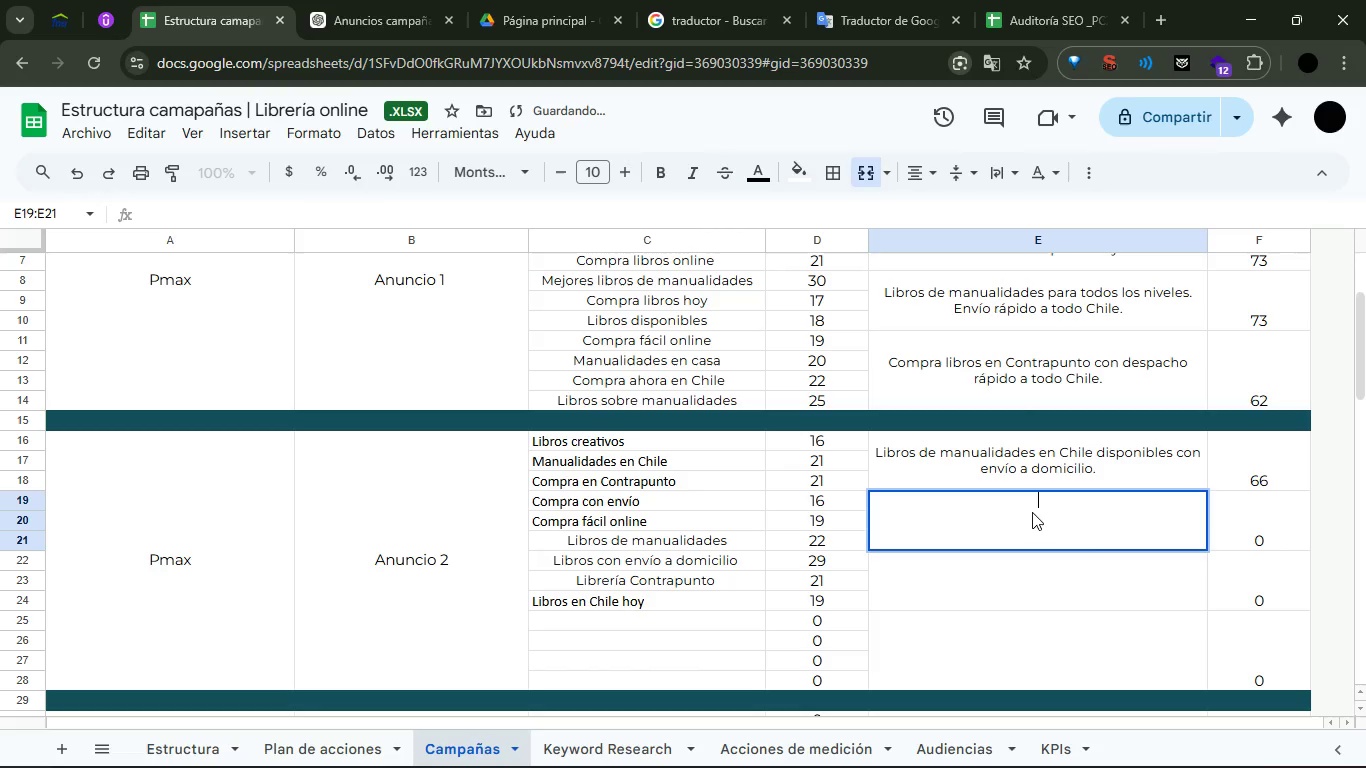 
key(Control+V)
 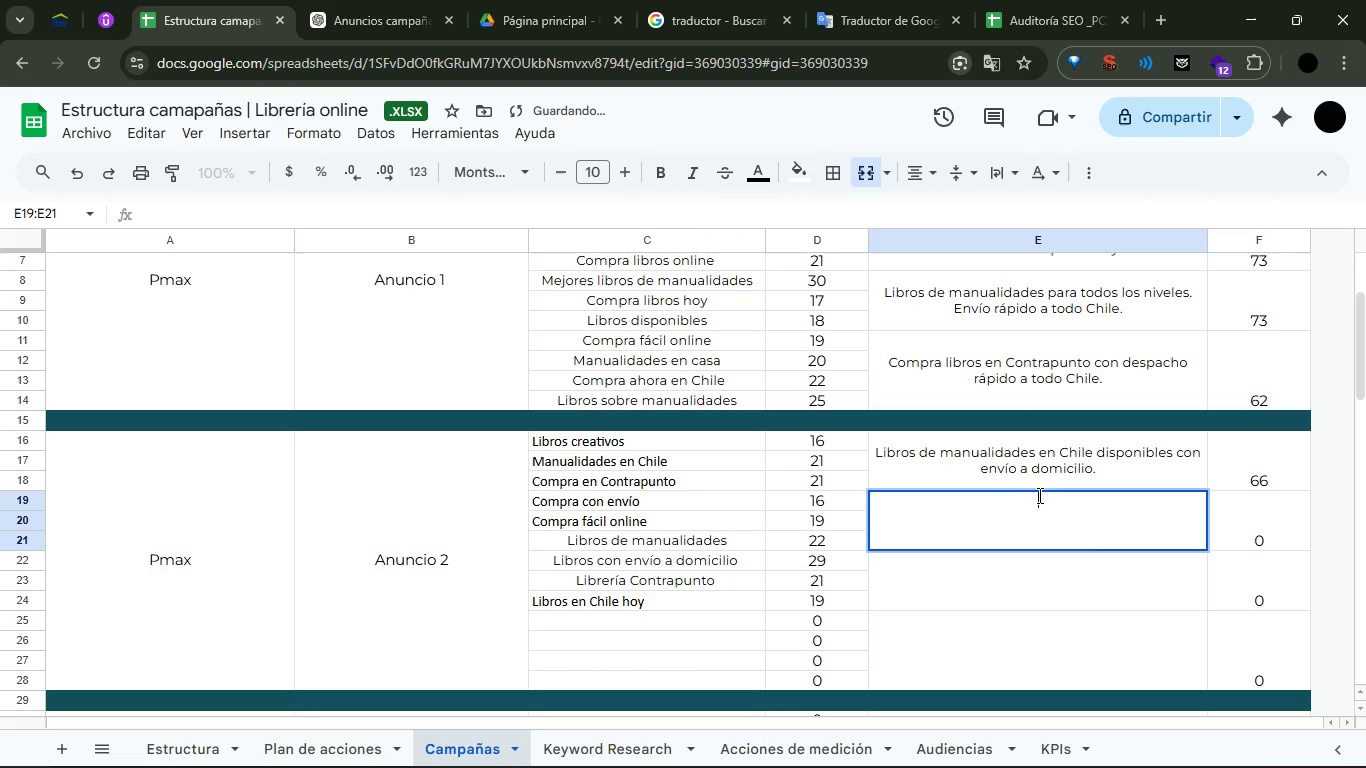 
left_click([1038, 495])
 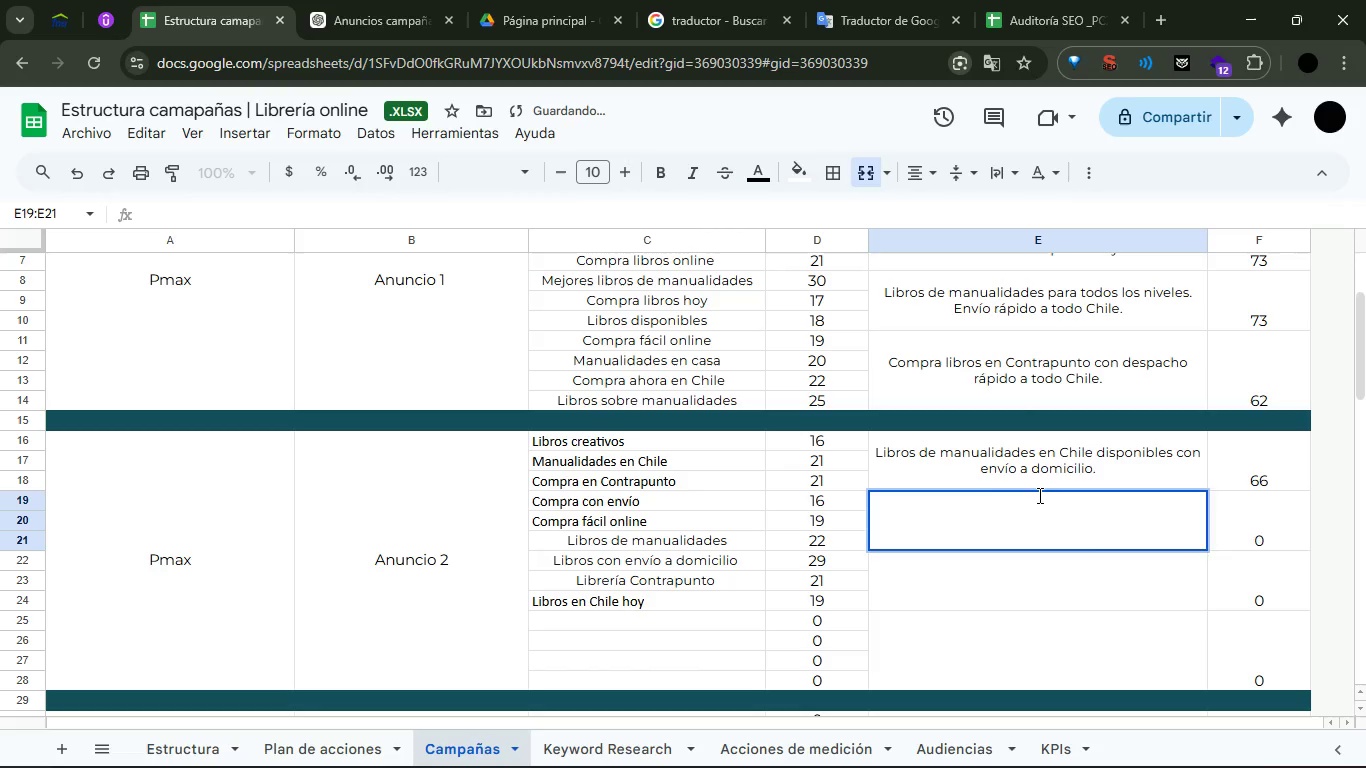 
key(Control+ControlLeft)
 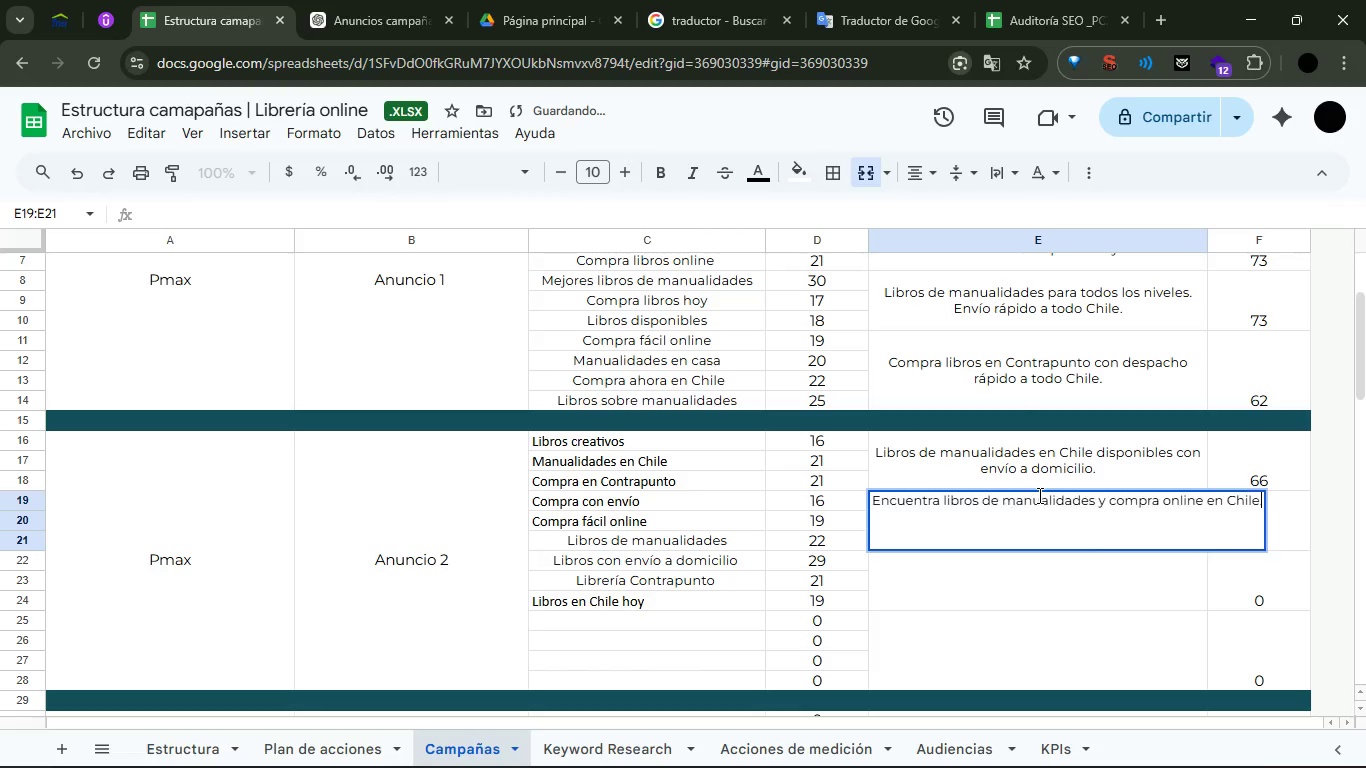 
key(Control+V)
 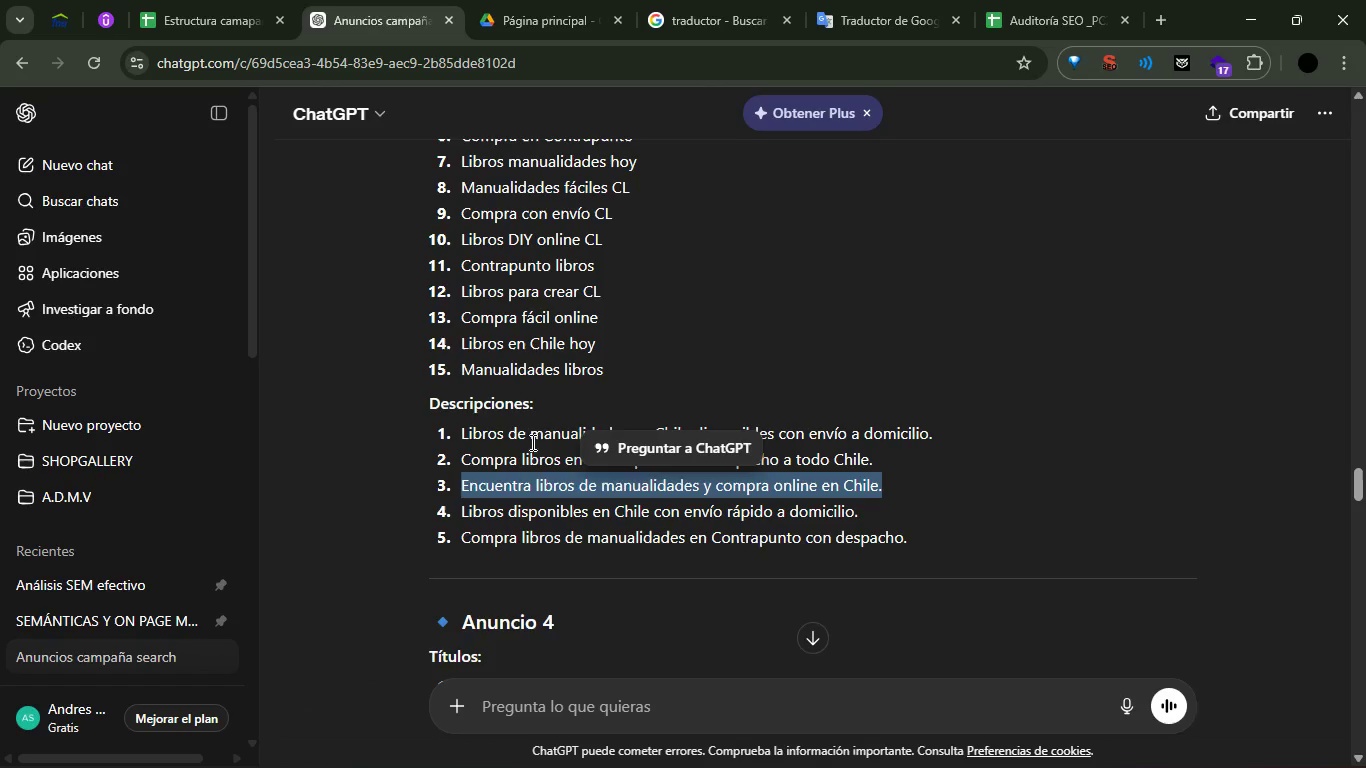 
double_click([531, 463])
 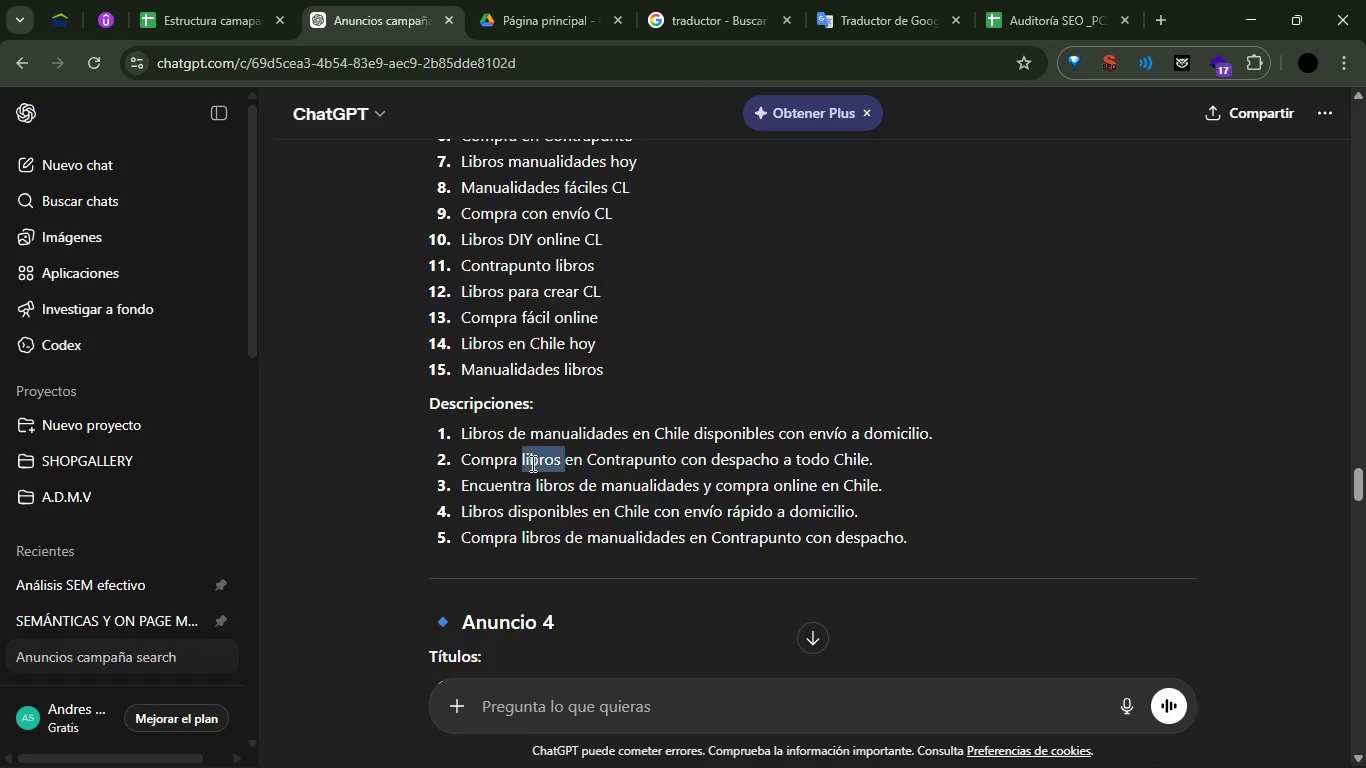 
triple_click([531, 463])
 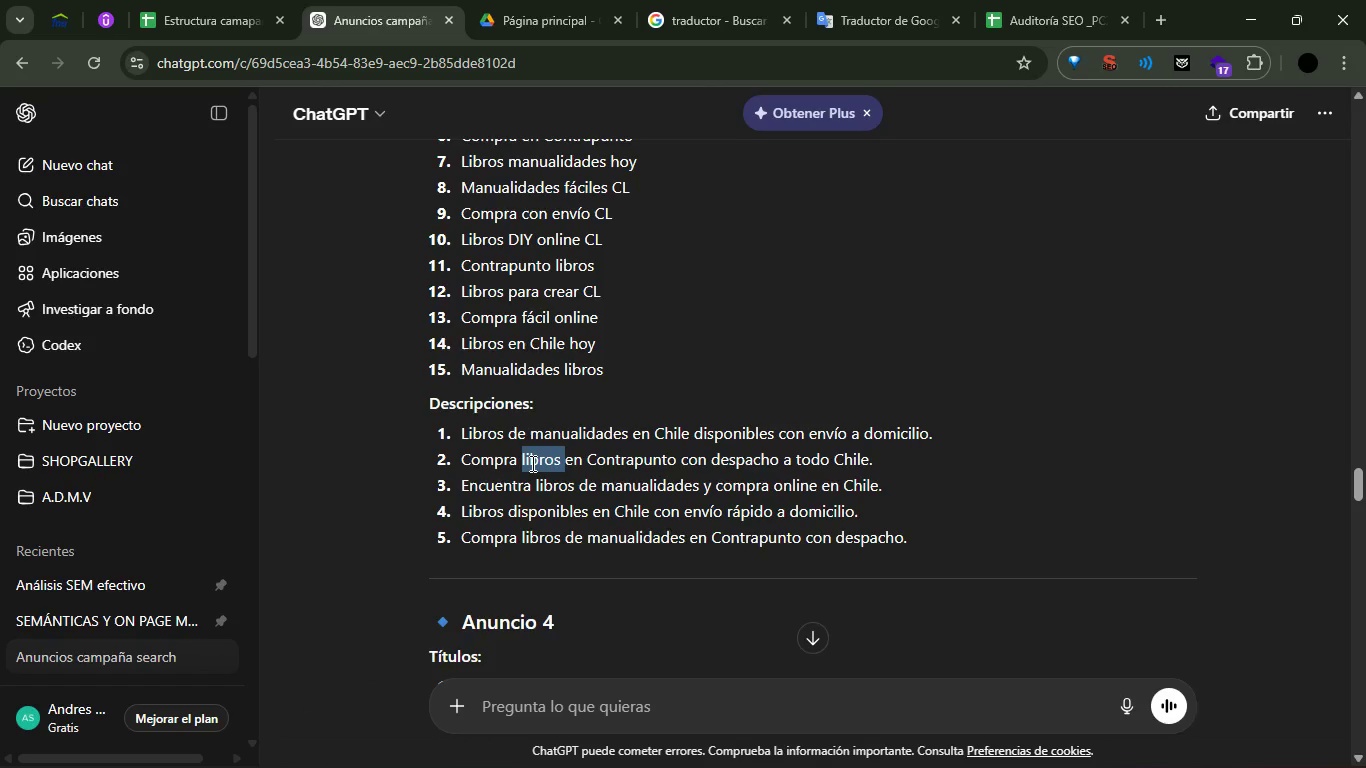 
triple_click([531, 463])
 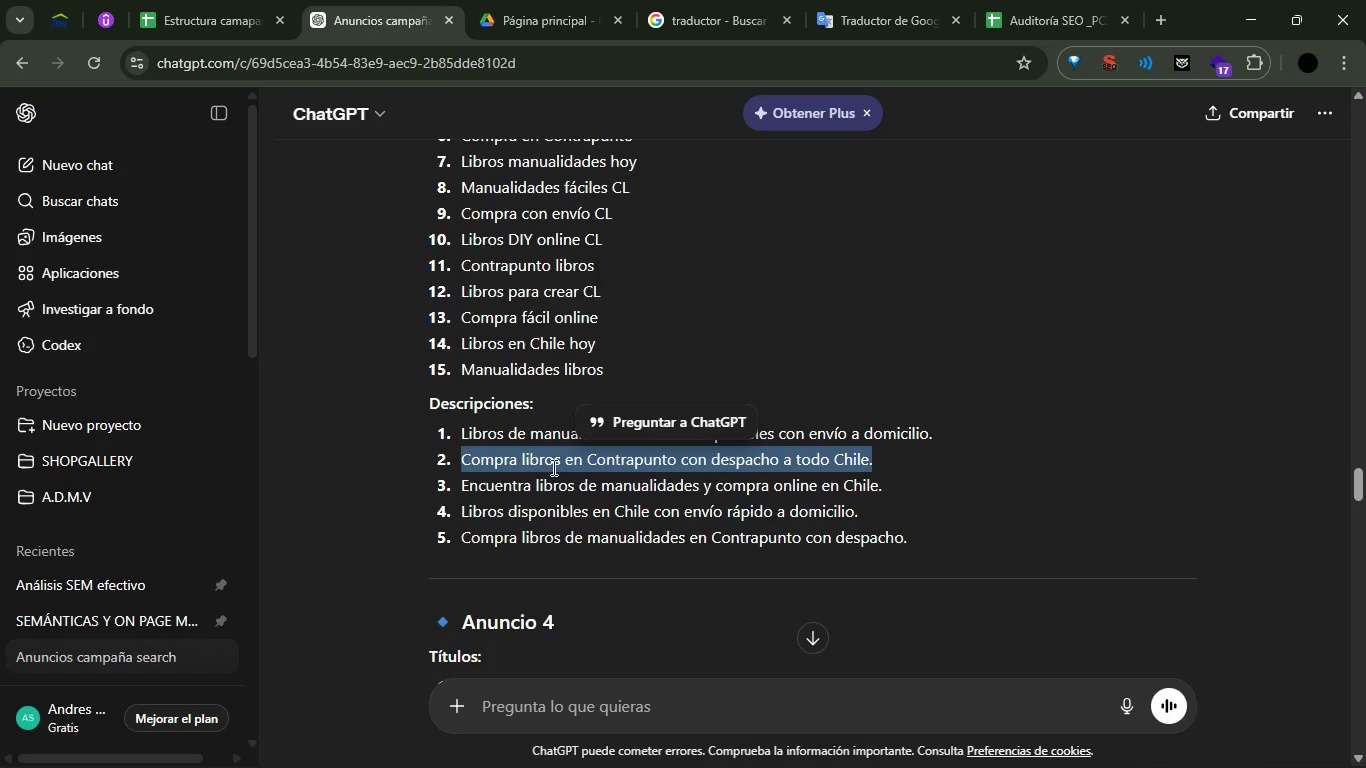 
key(Control+C)
 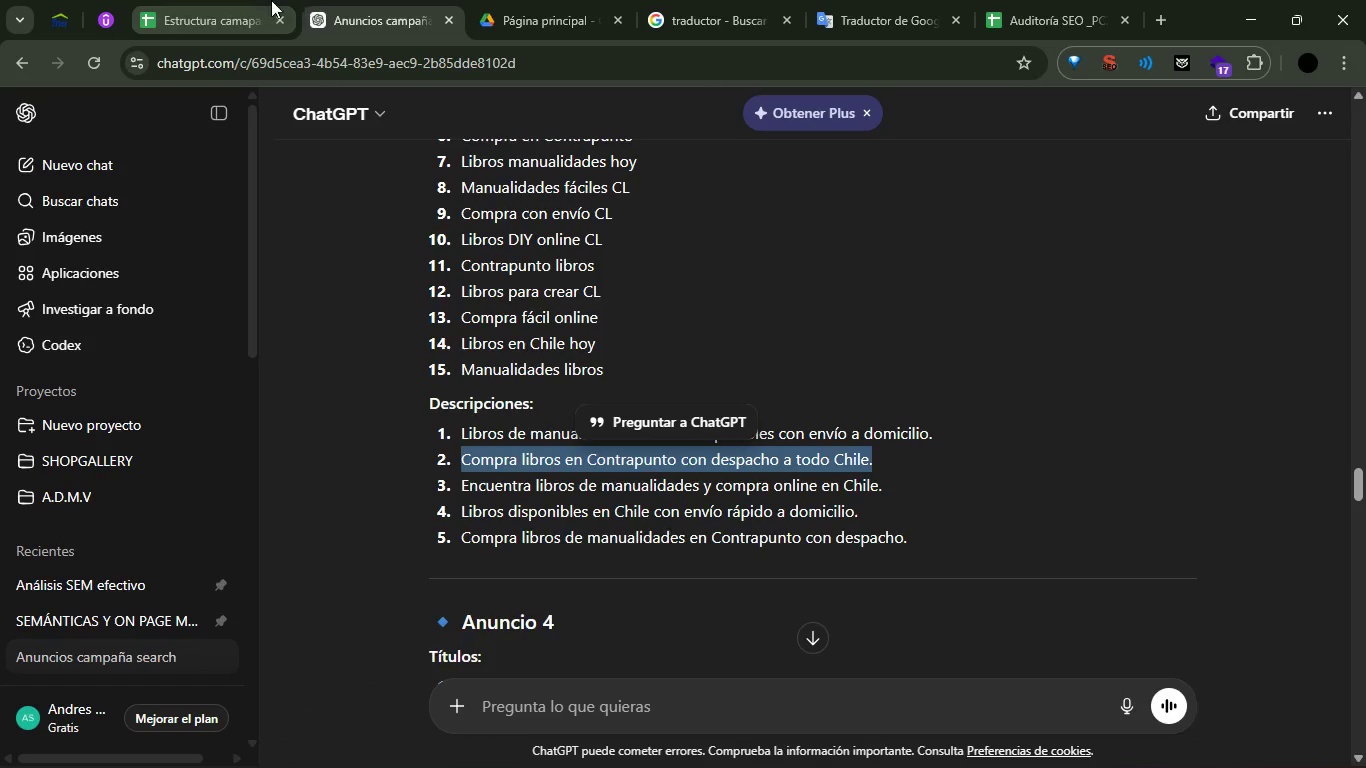 
left_click([271, 0])
 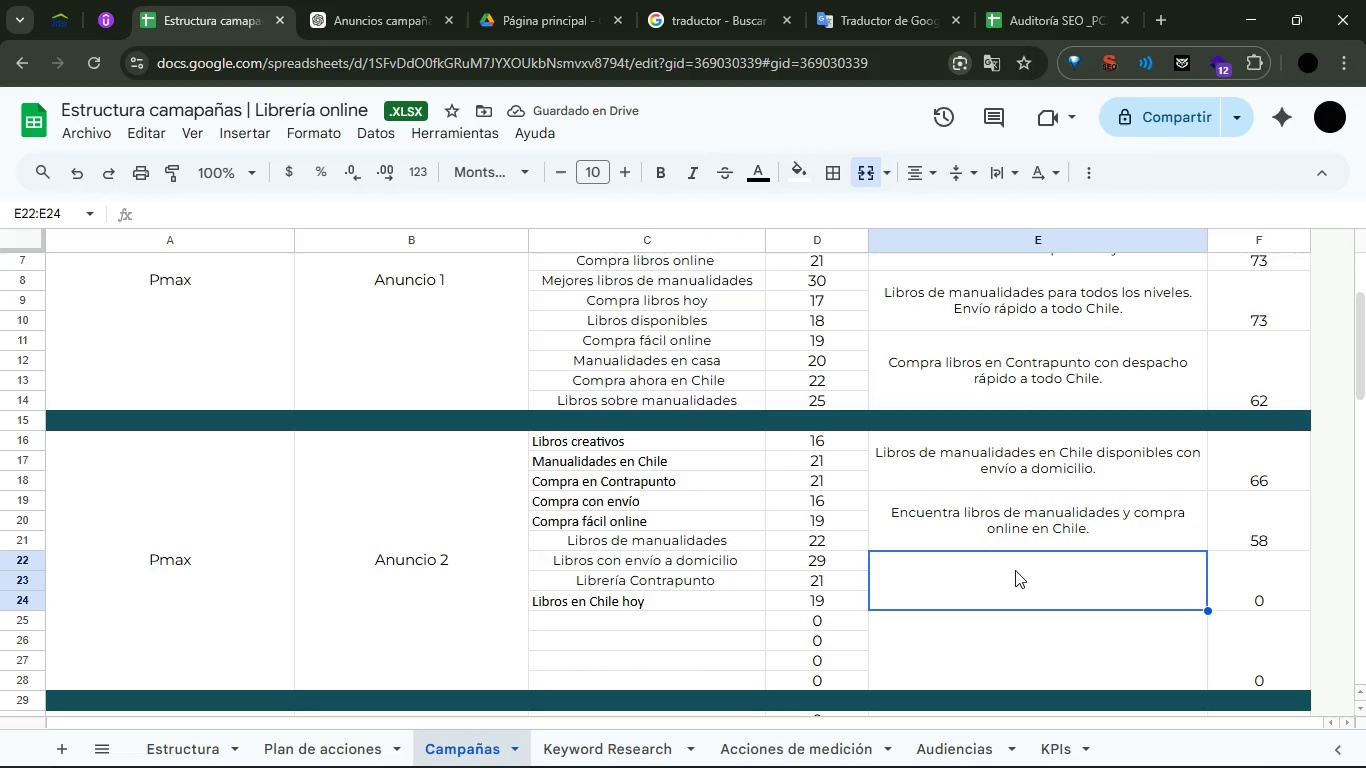 
double_click([1014, 565])
 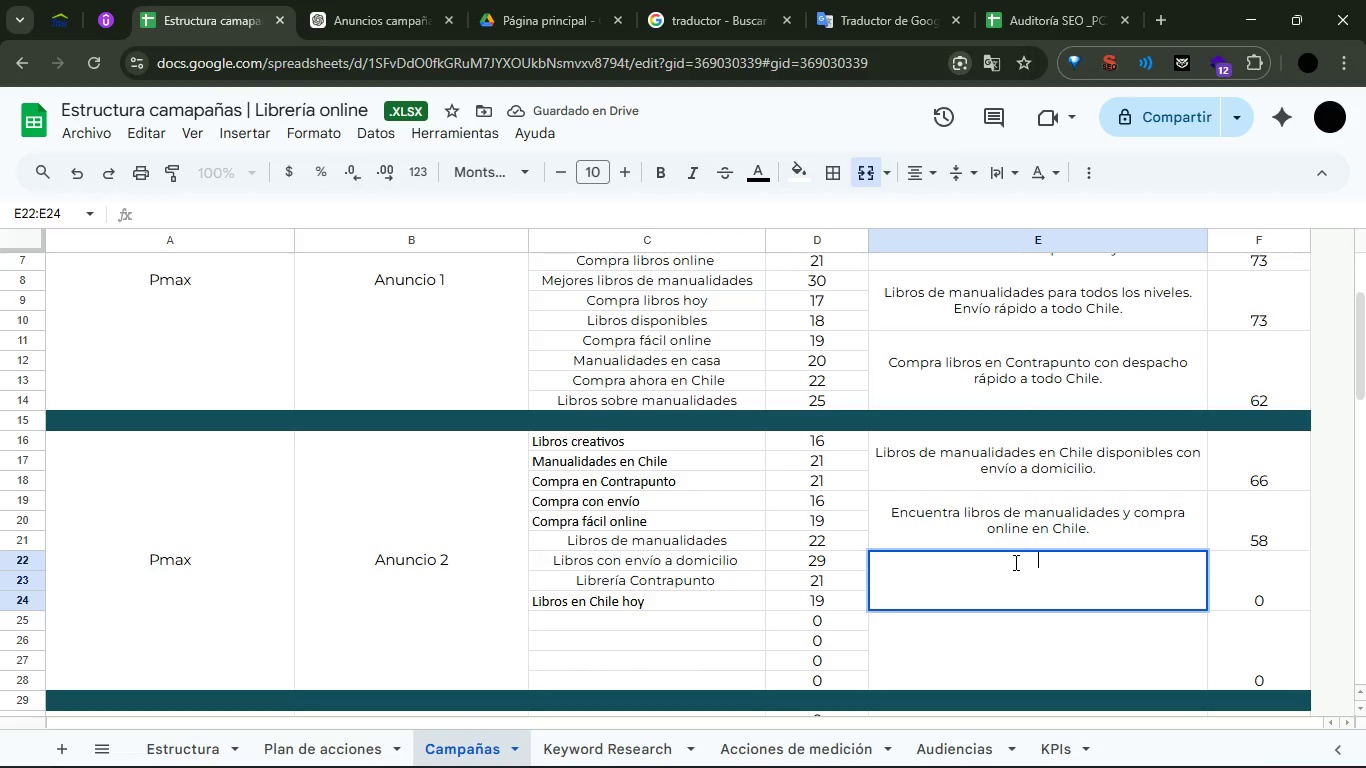 
triple_click([1014, 562])
 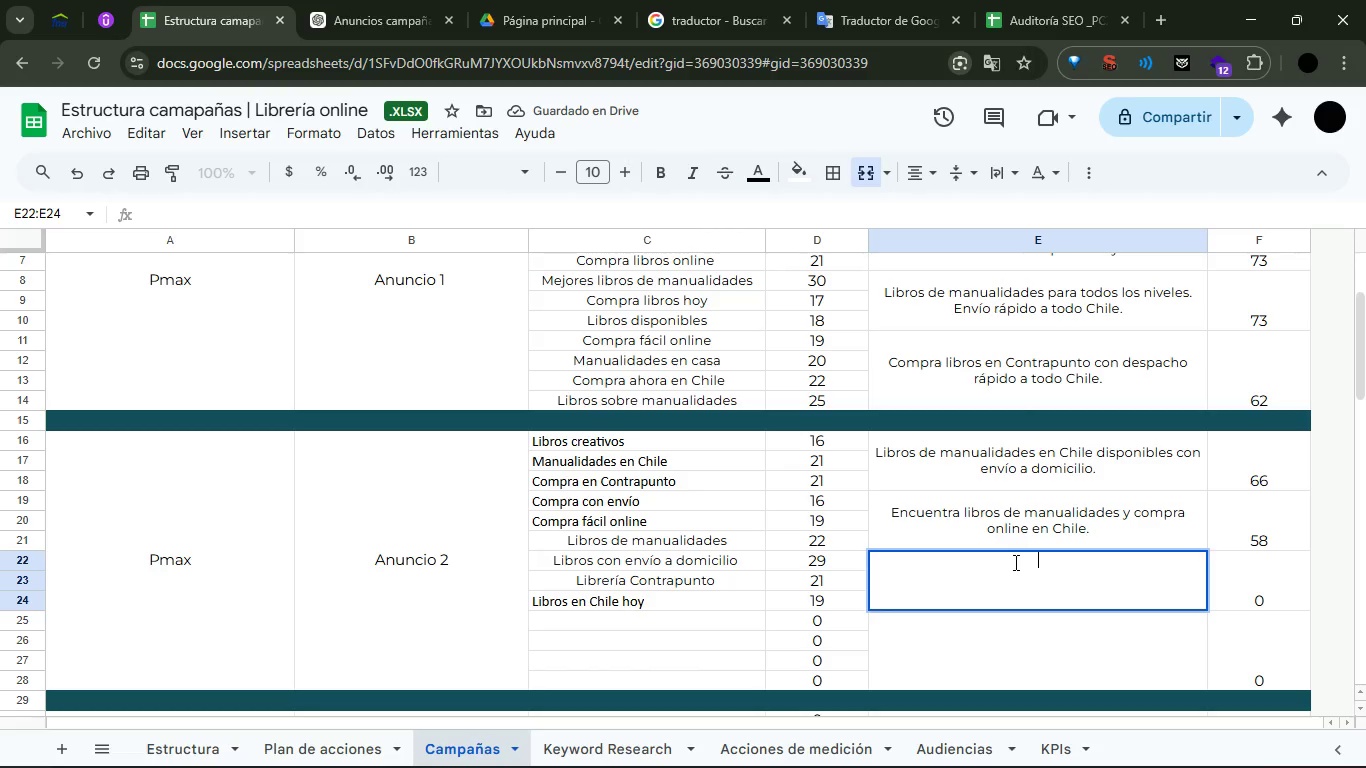 
key(Control+ControlLeft)
 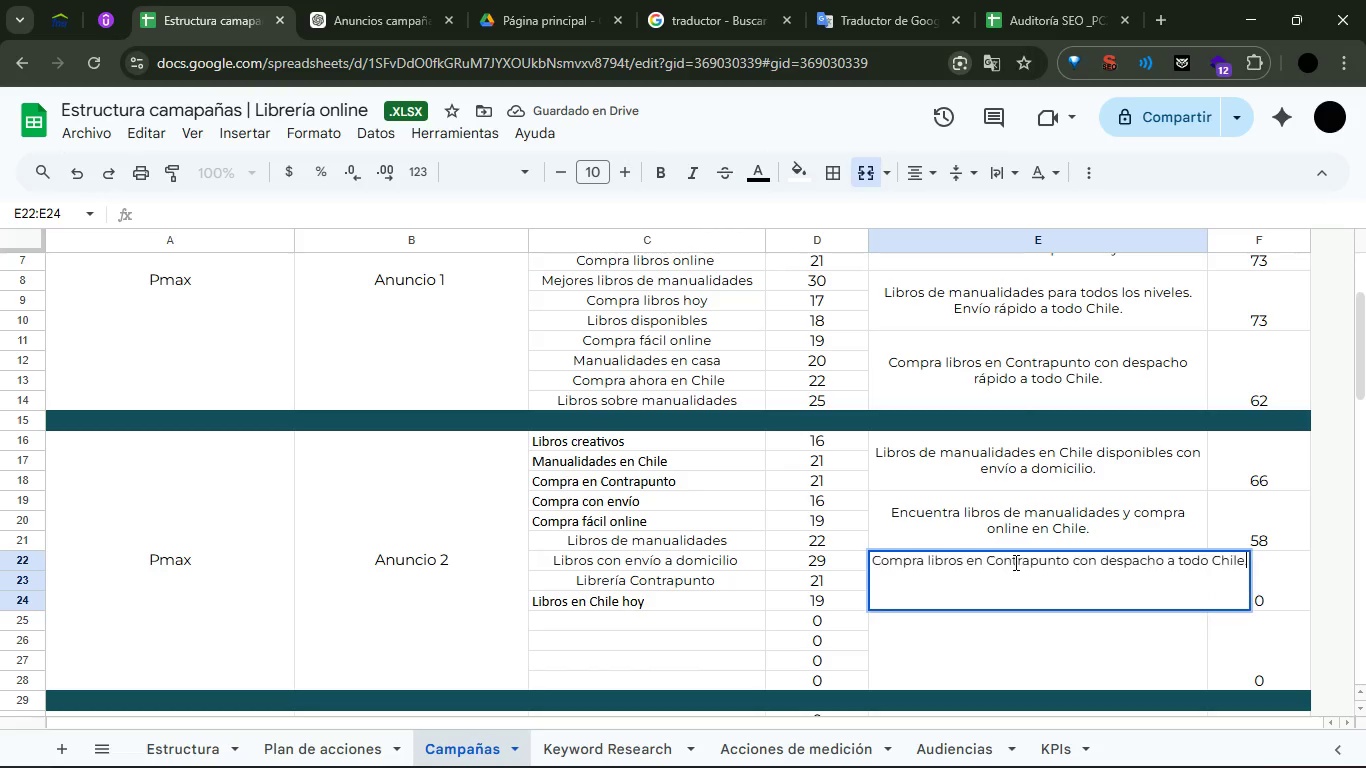 
key(Control+V)
 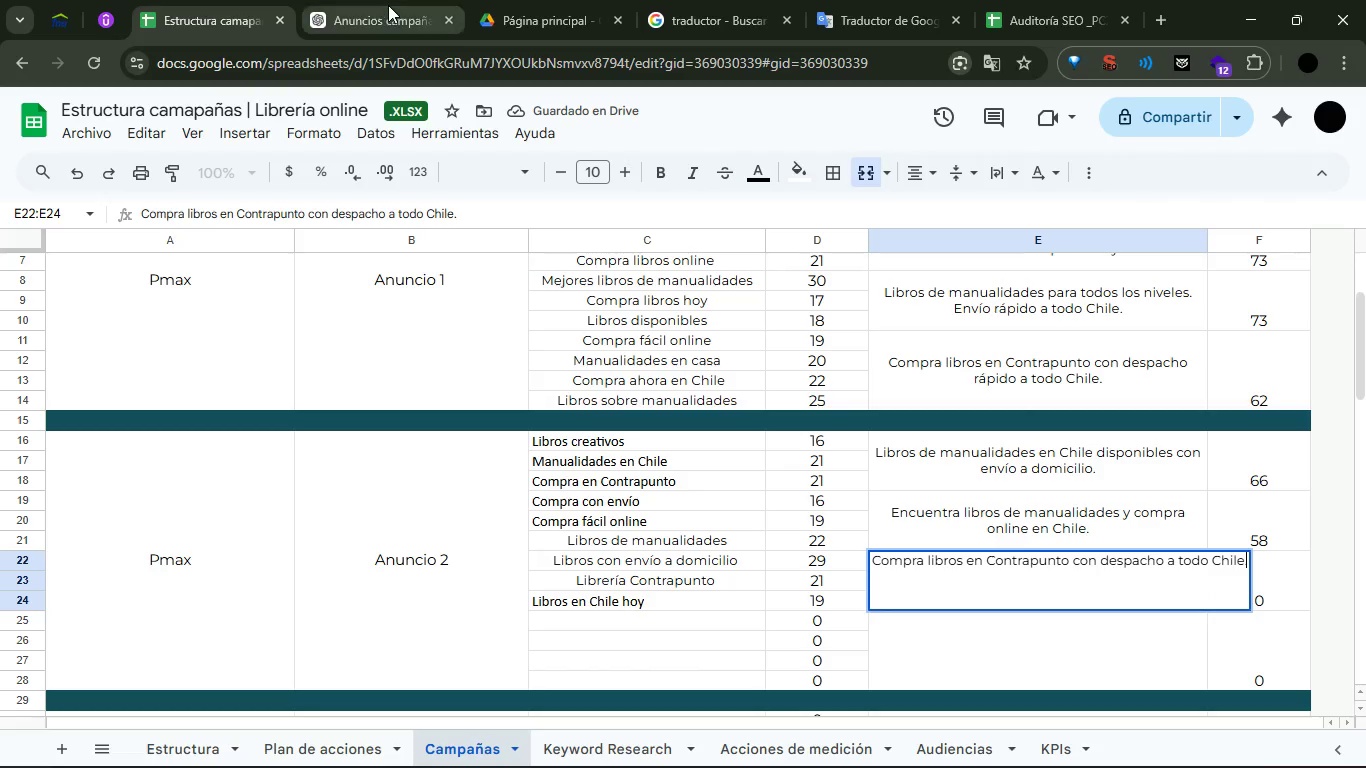 
left_click([388, 5])
 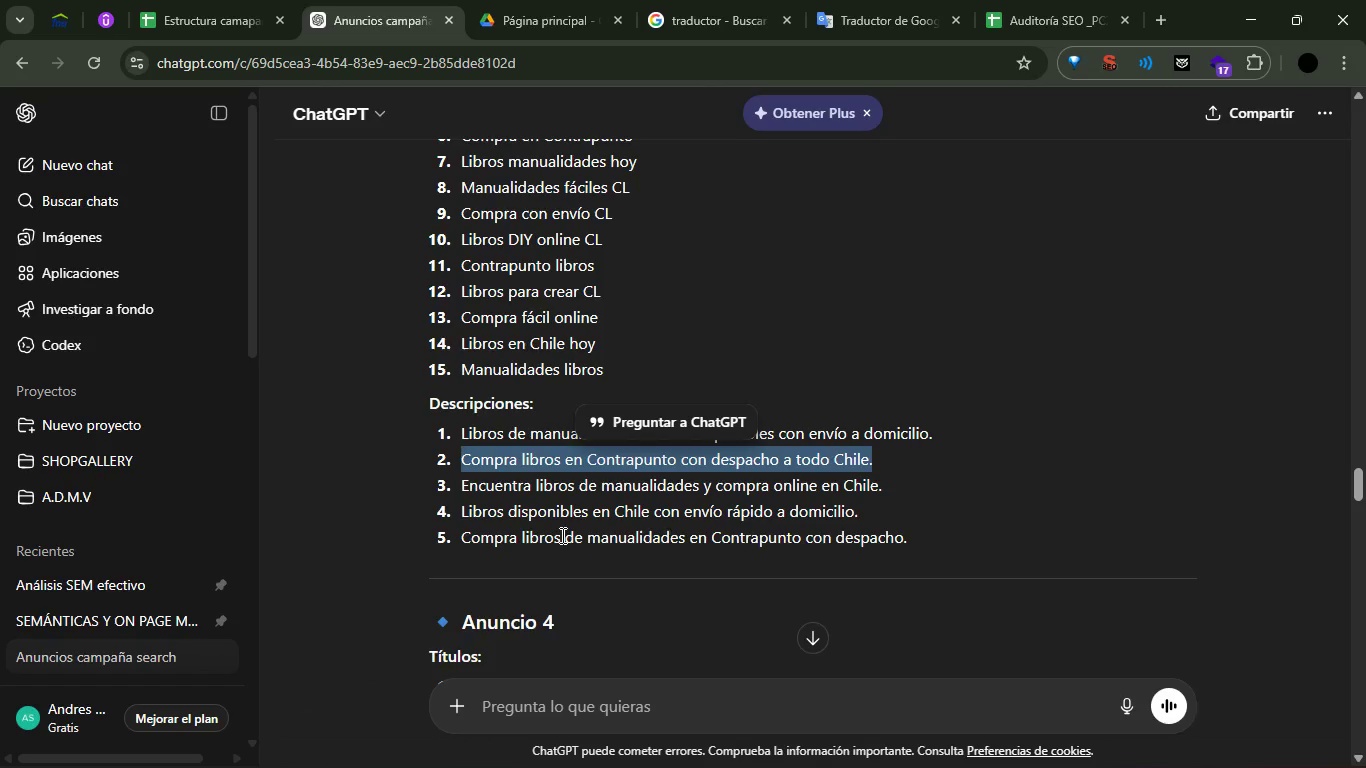 
double_click([561, 535])
 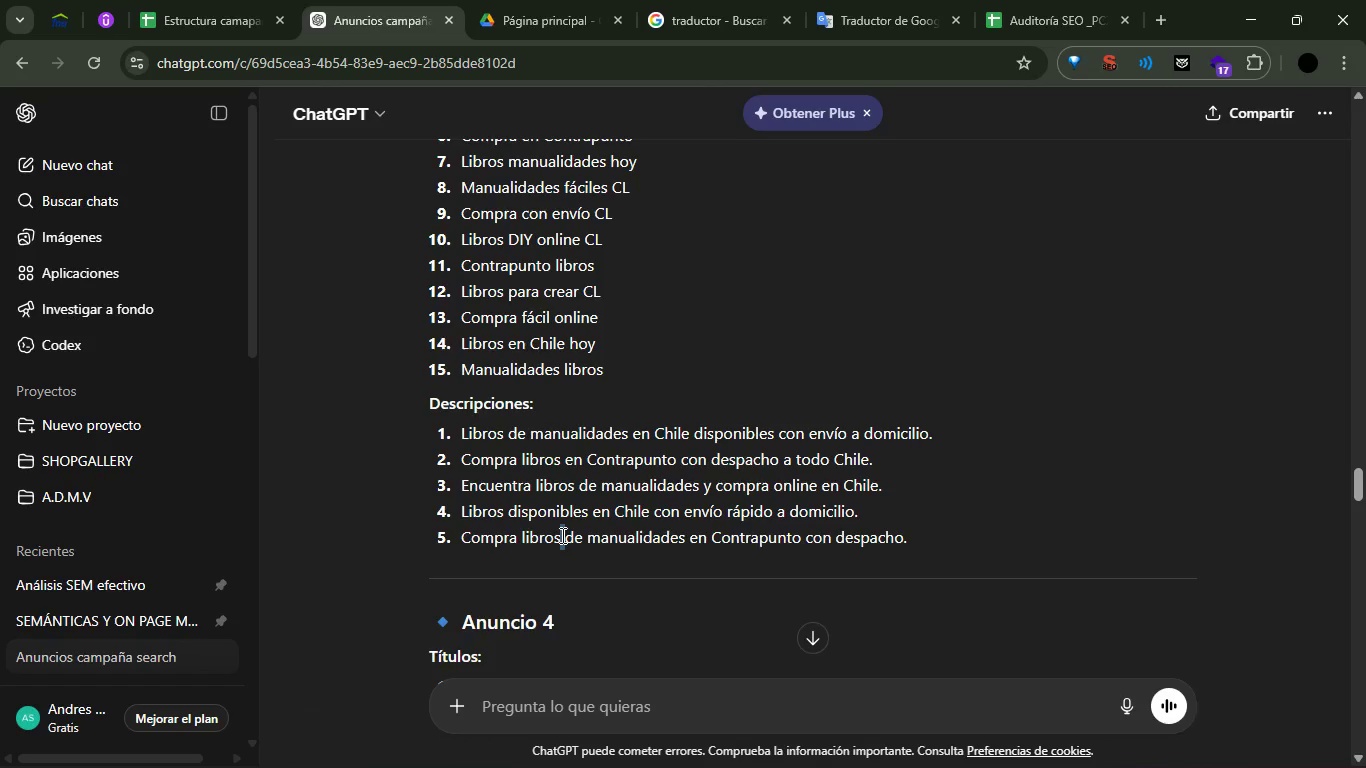 
triple_click([561, 535])
 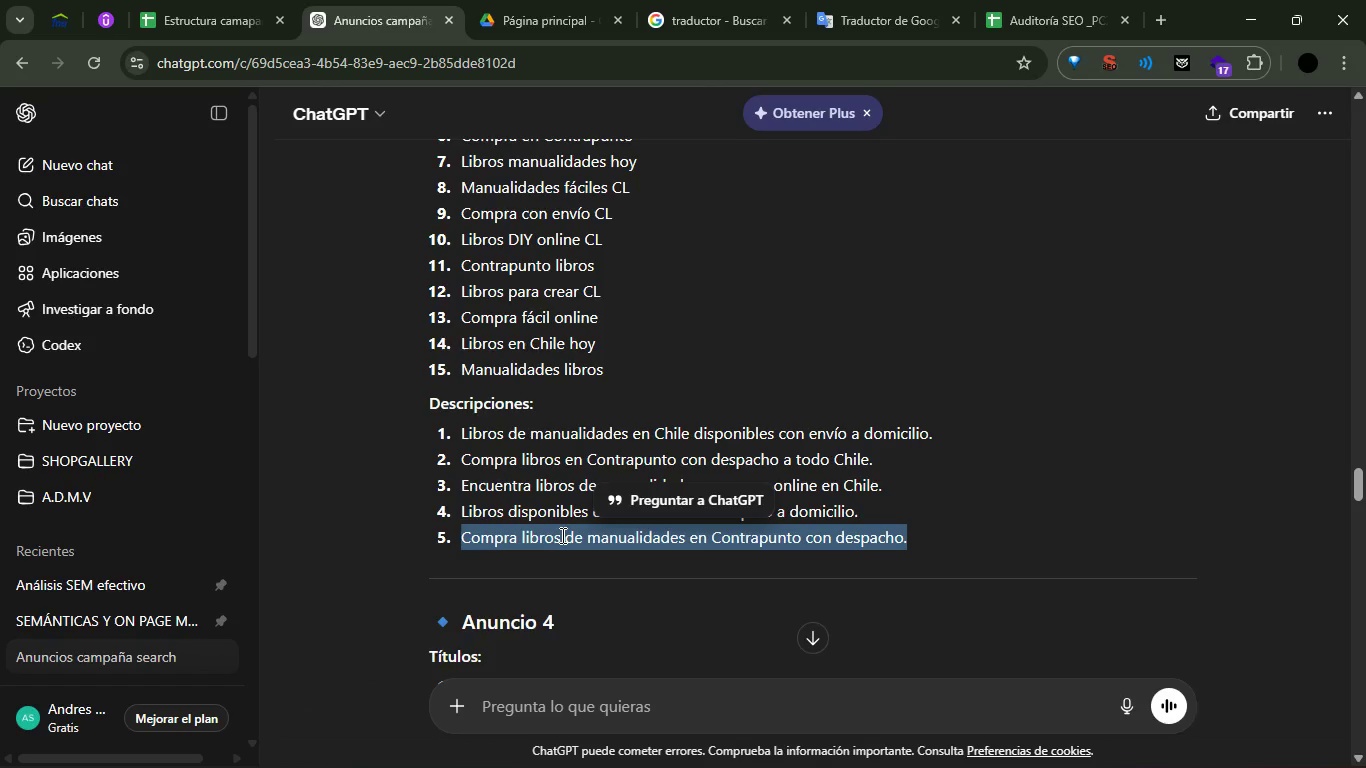 
key(Control+C)
 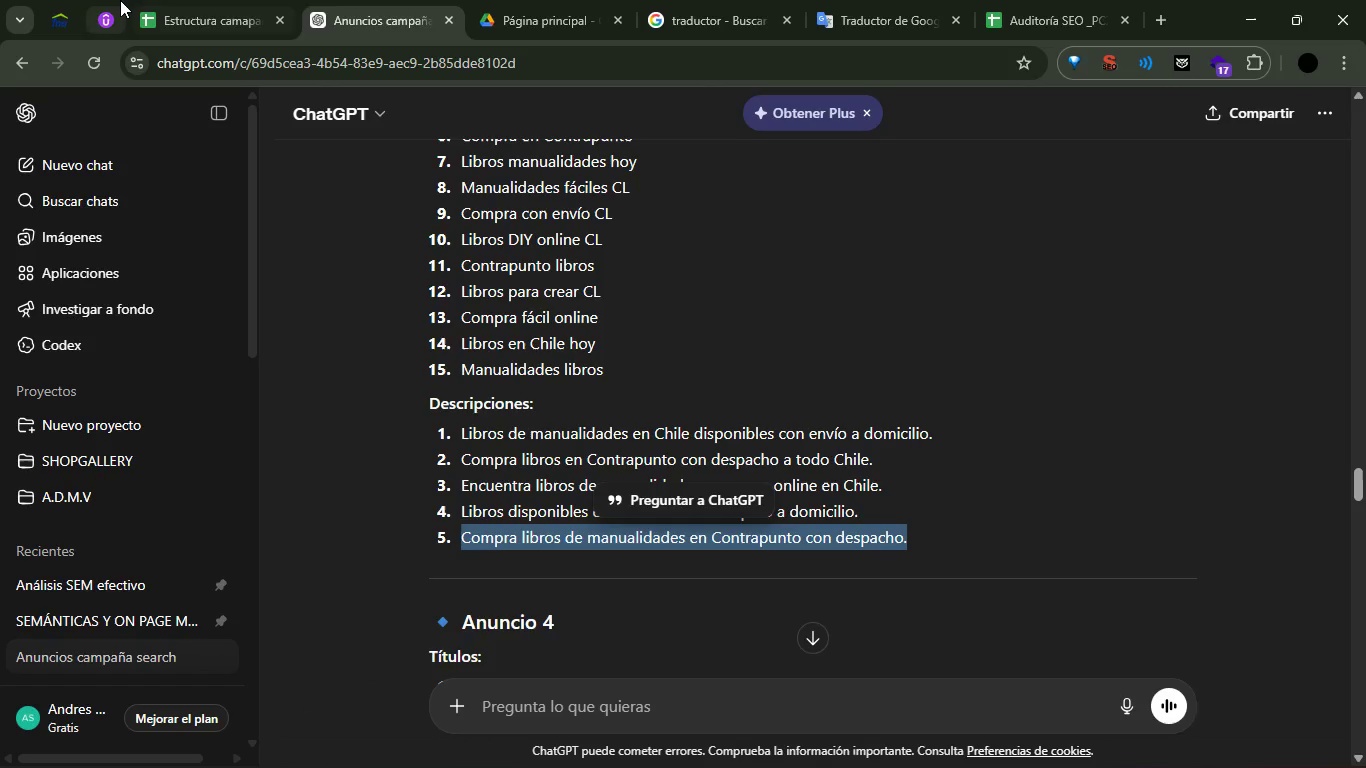 
left_click([209, 0])
 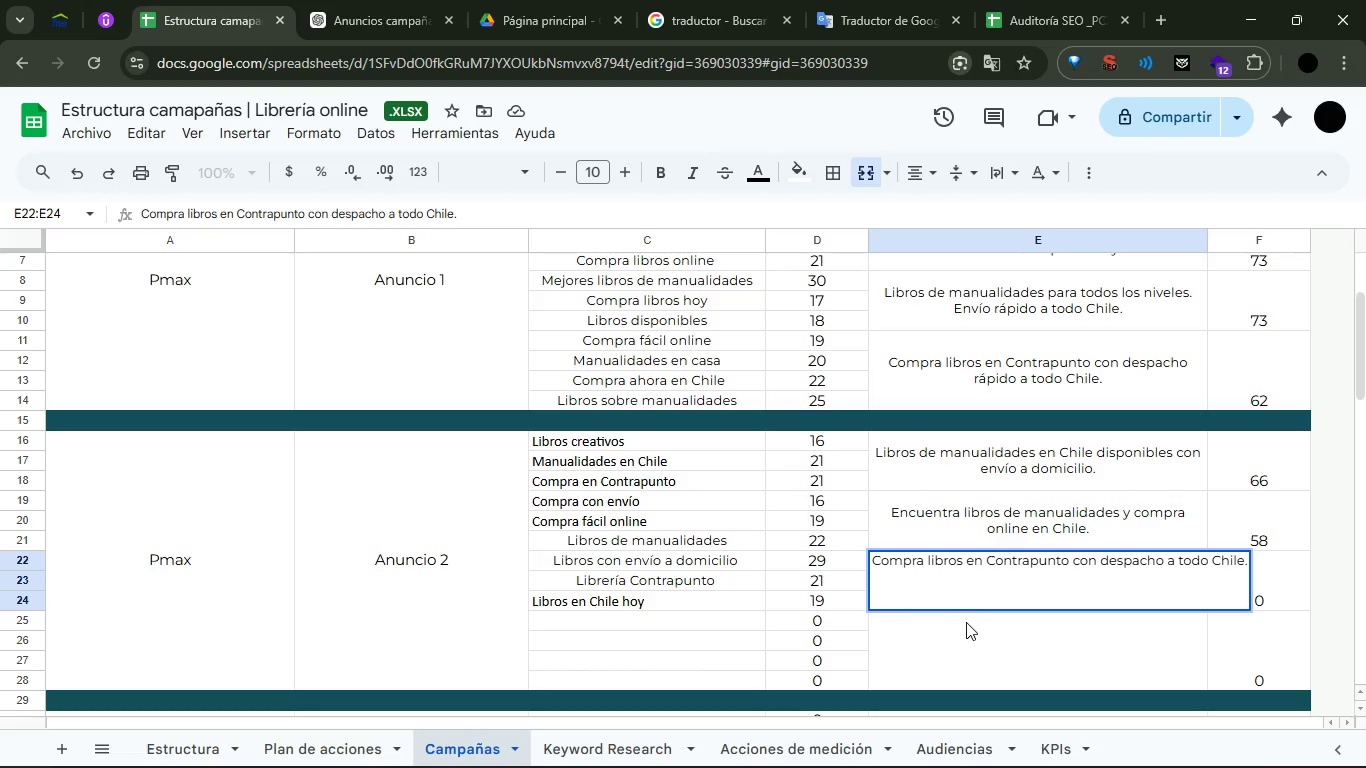 
double_click([966, 622])
 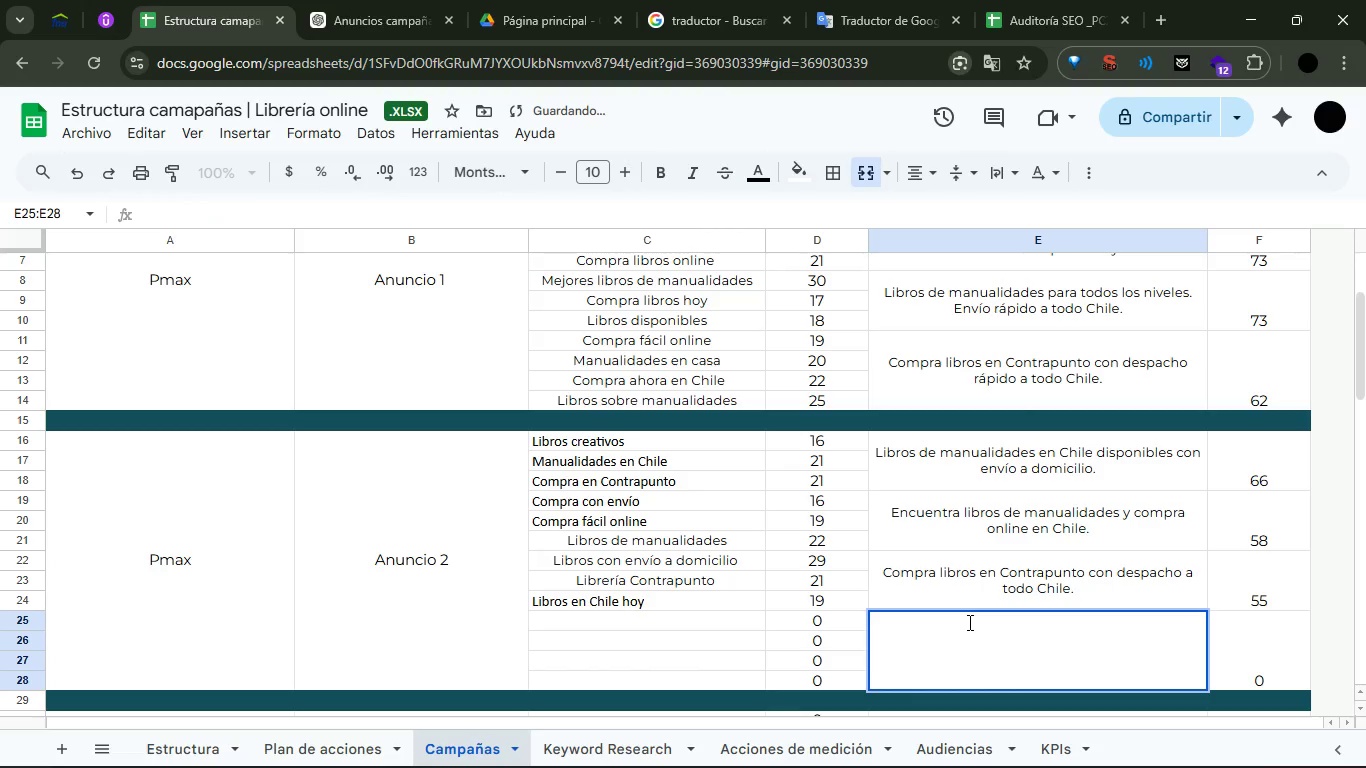 
key(Control+ControlLeft)
 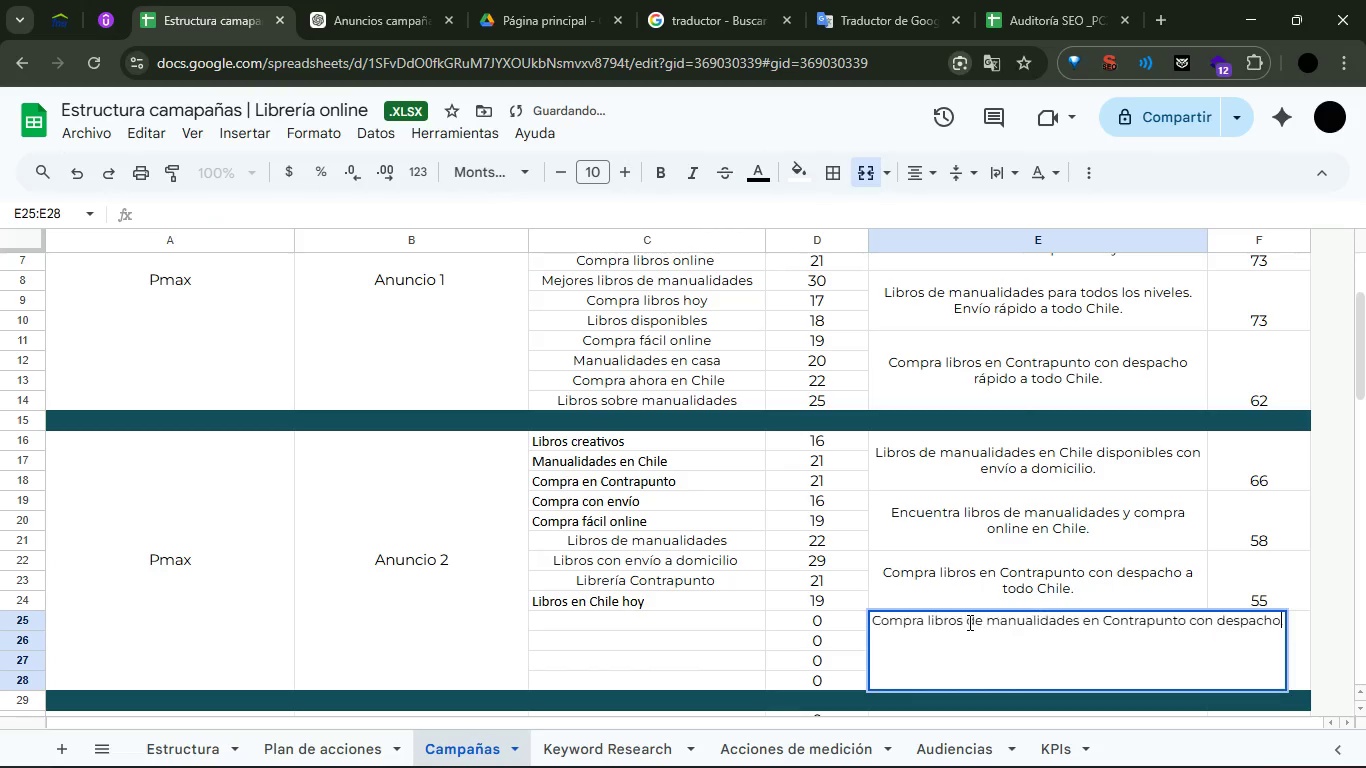 
key(Control+V)
 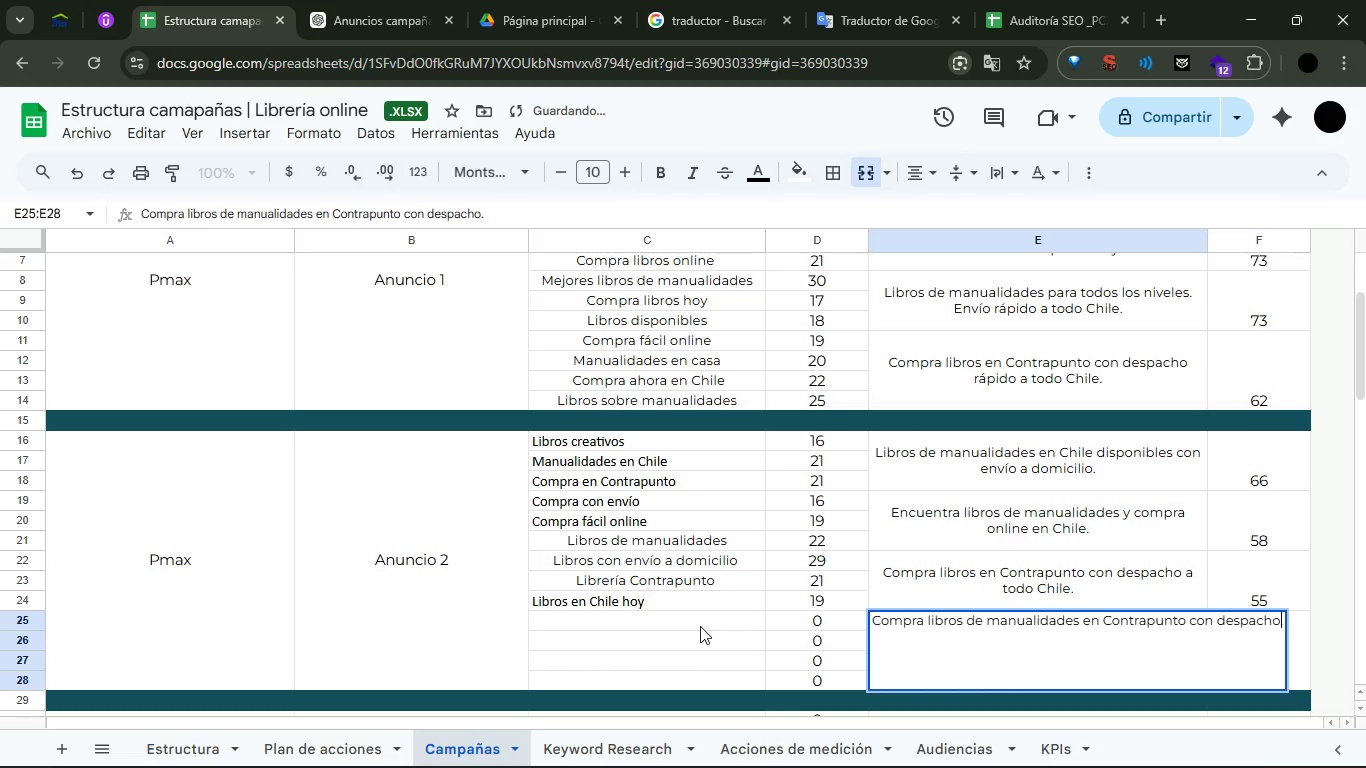 
left_click([700, 626])
 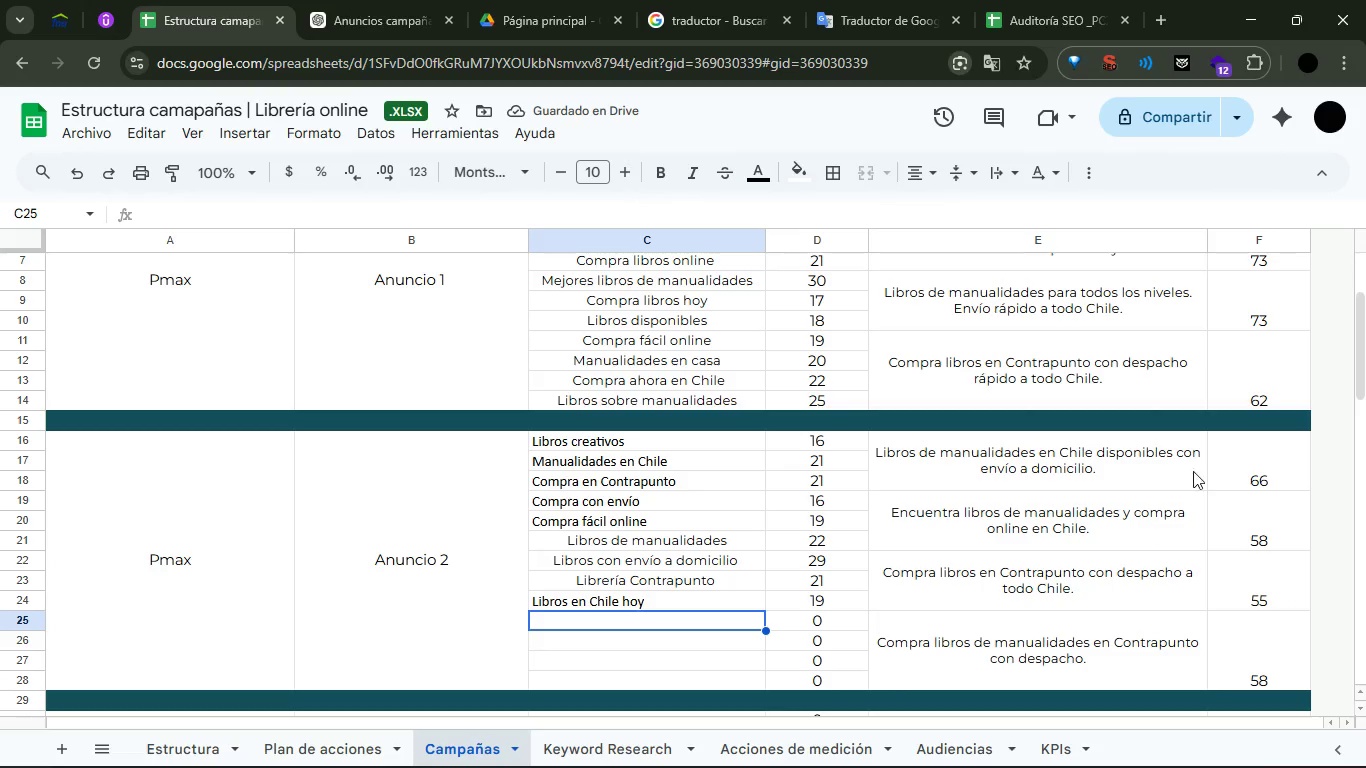 
left_click_drag(start_coordinate=[1206, 240], to_coordinate=[1242, 240])
 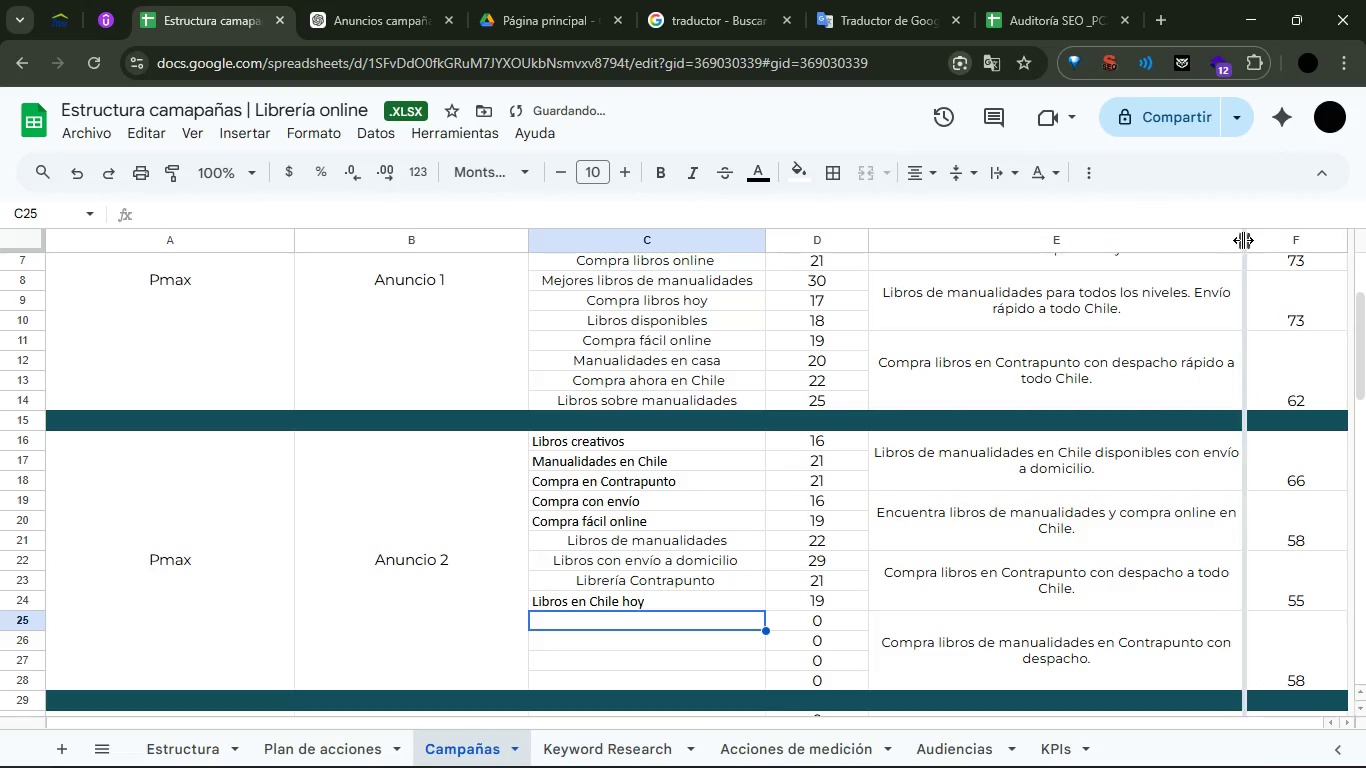 
left_click_drag(start_coordinate=[1242, 240], to_coordinate=[1266, 243])
 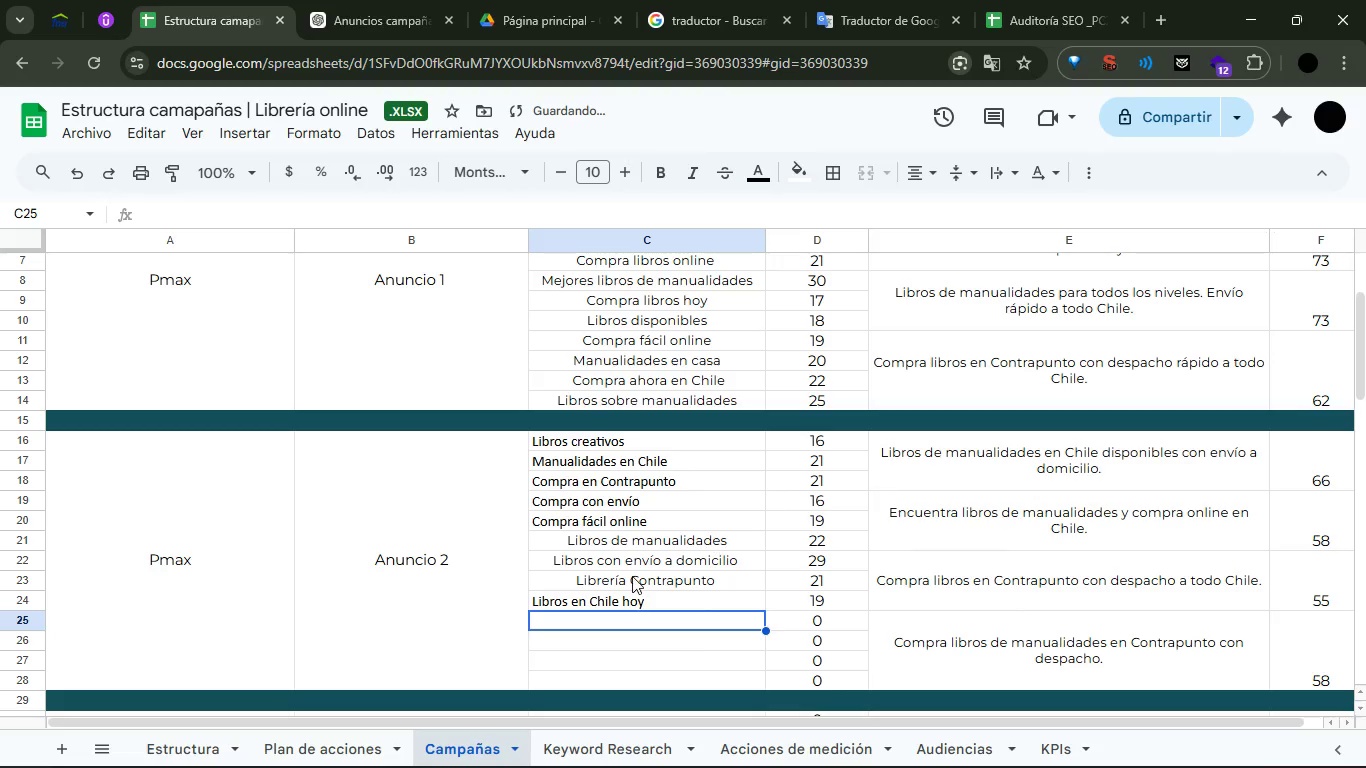 
left_click([631, 576])
 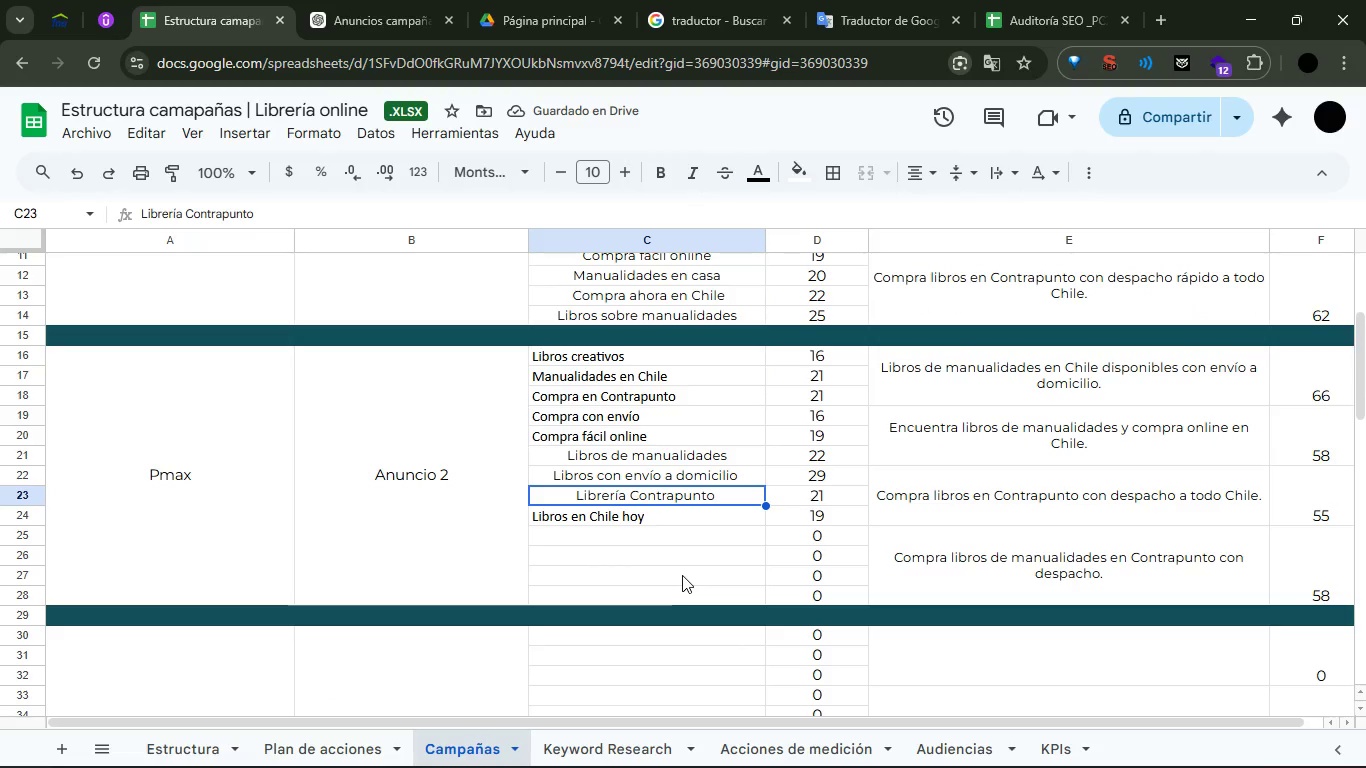 
double_click([626, 539])
 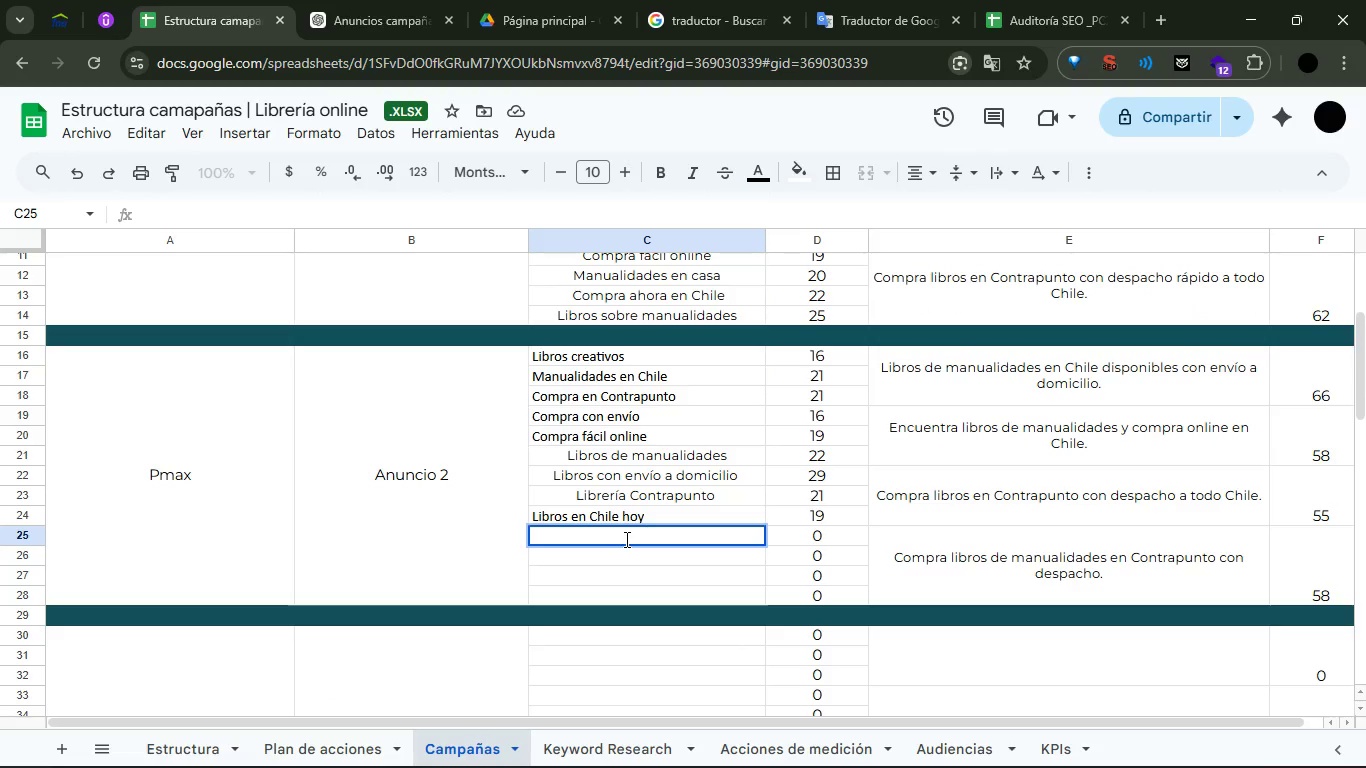 
type(La mejor librer;ia online )
 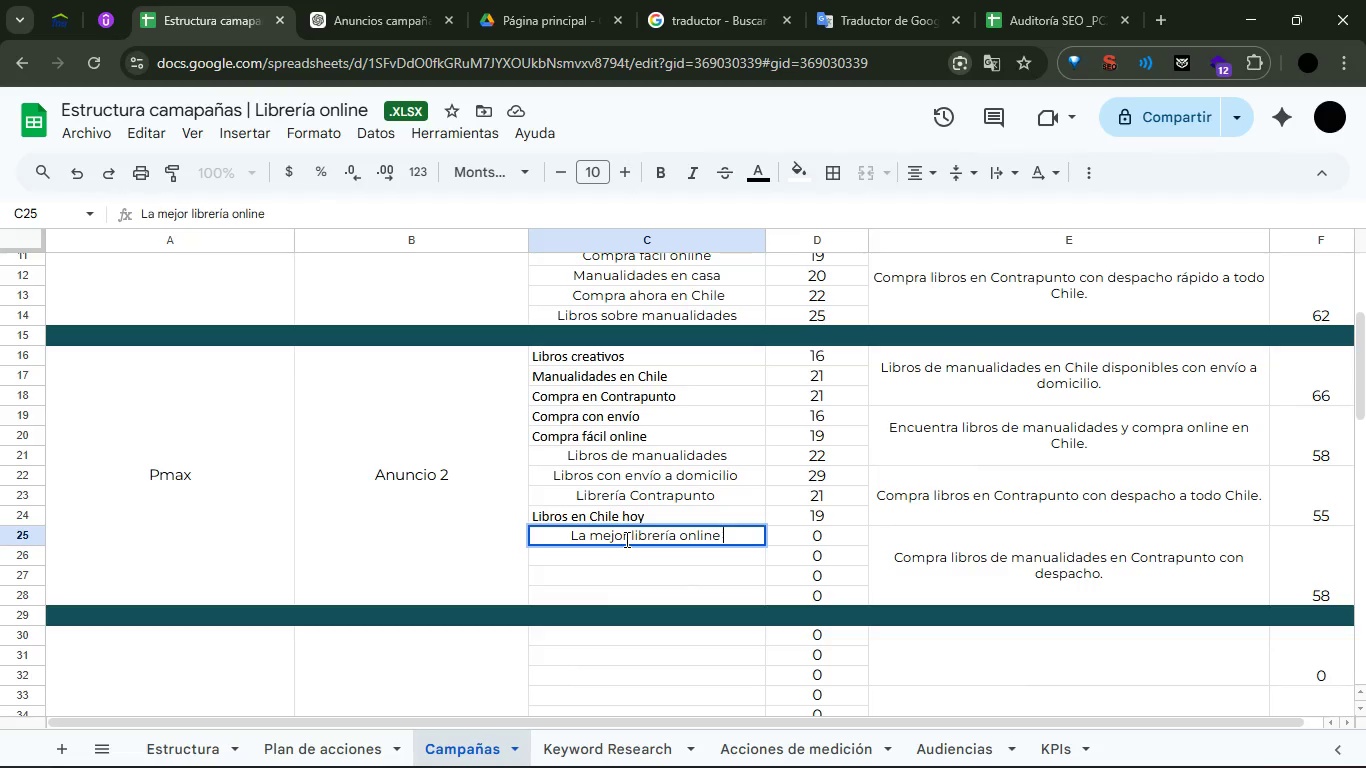 
key(Enter)
 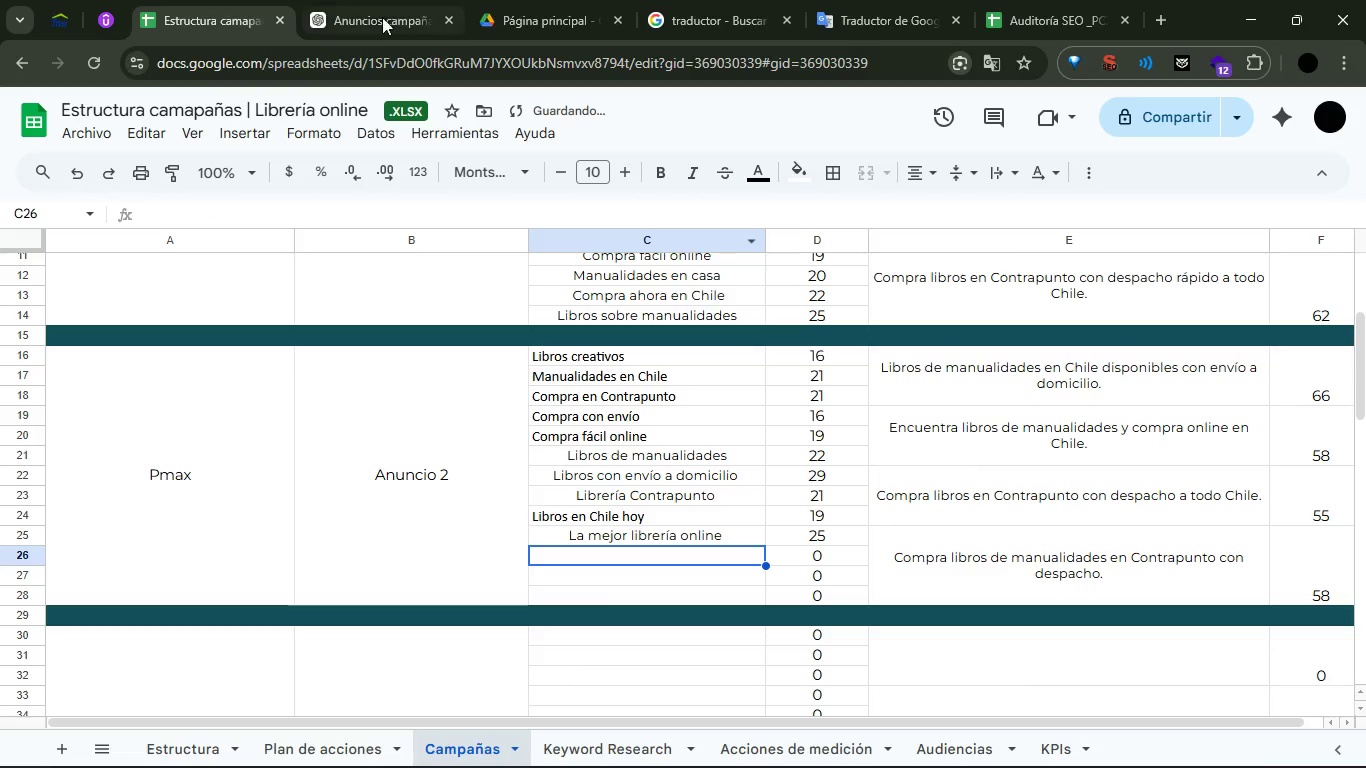 
left_click([358, 0])
 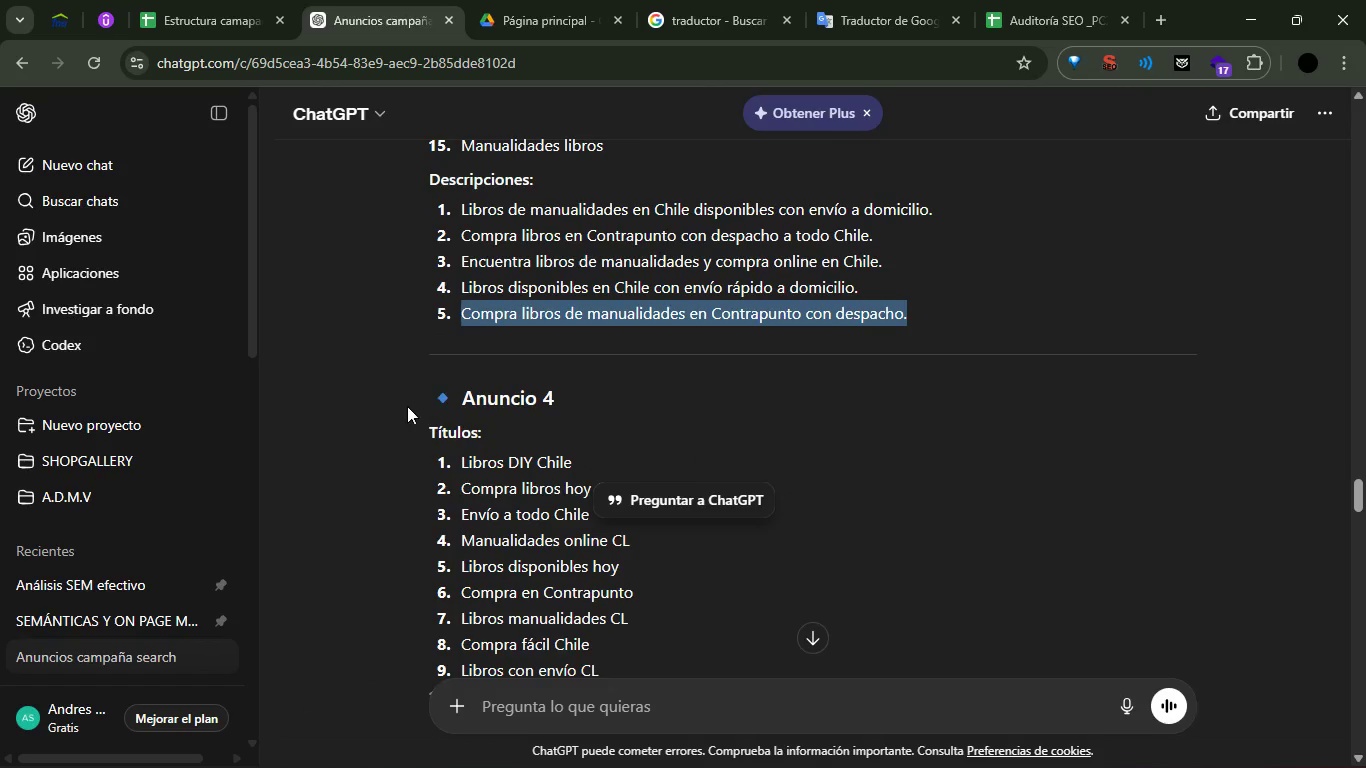 
left_click([358, 393])
 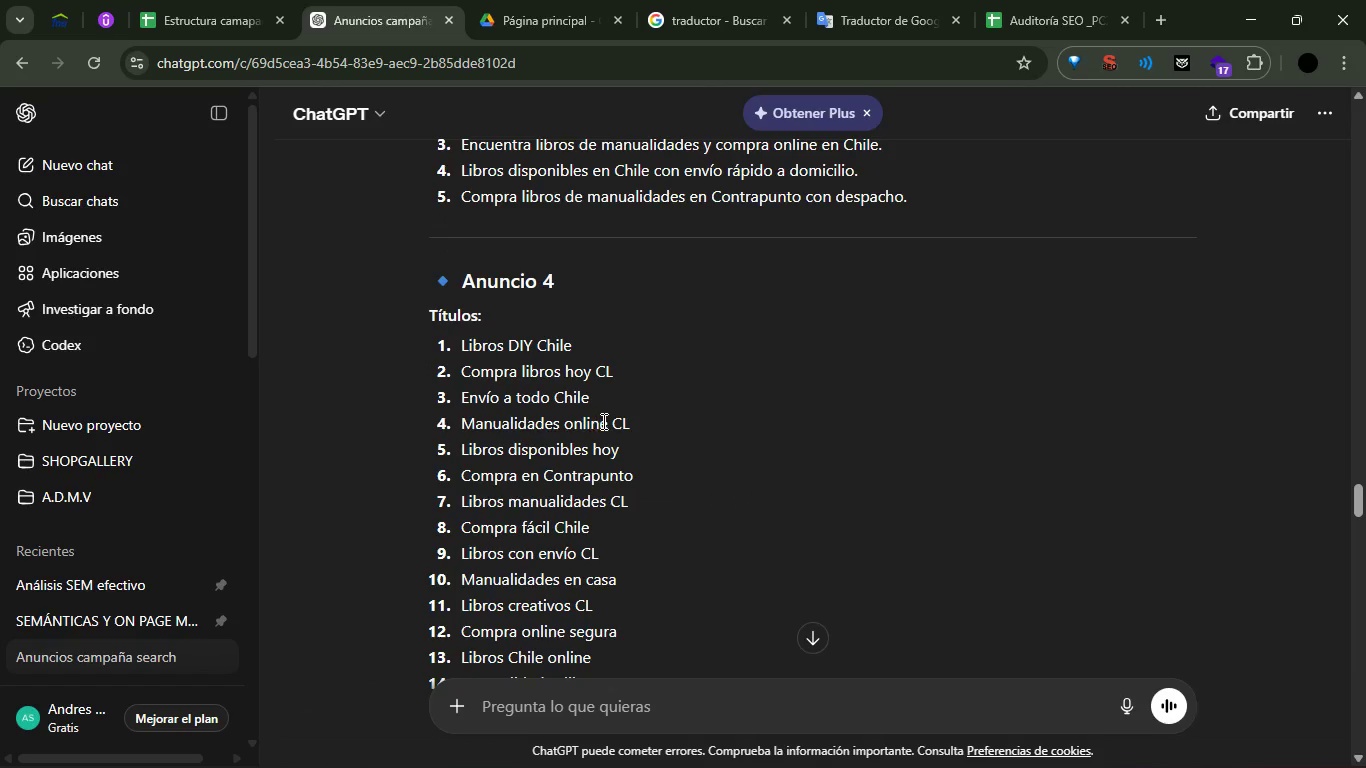 
left_click([608, 422])
 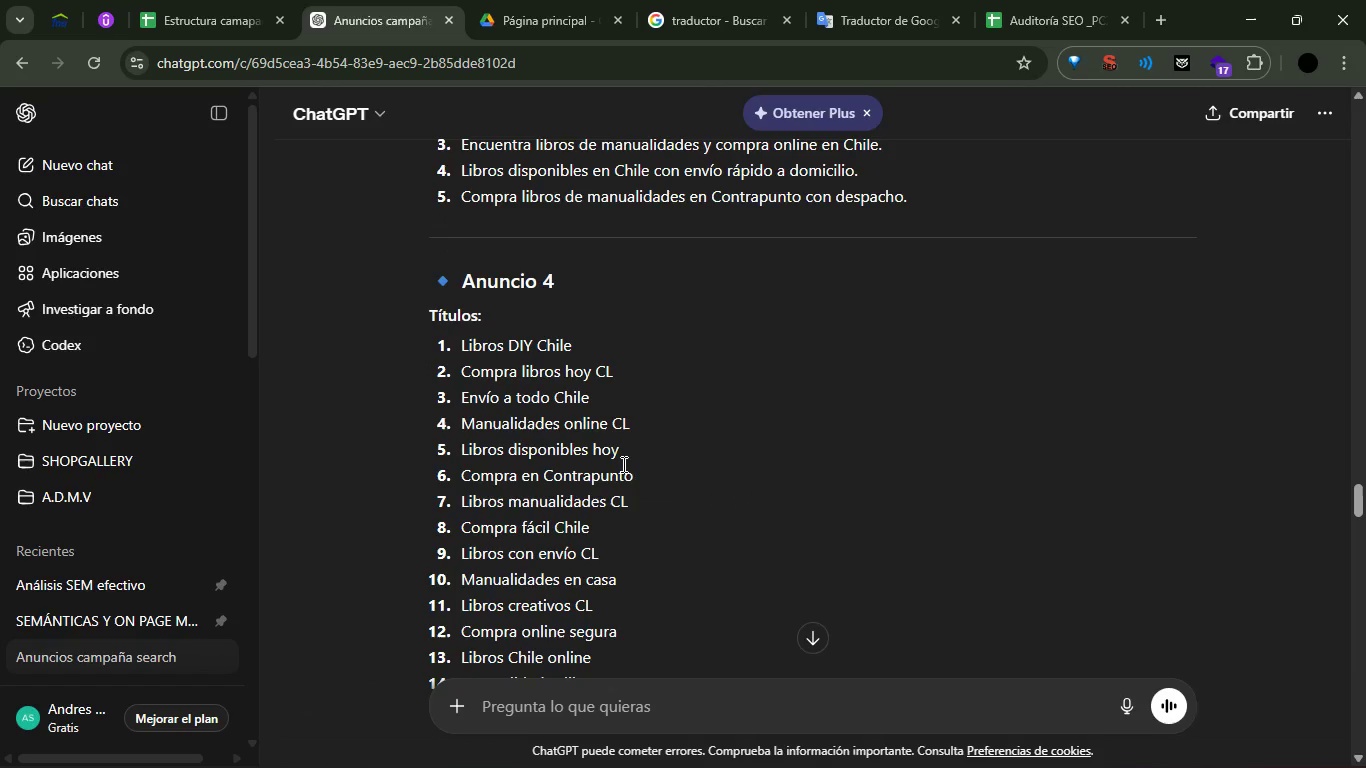 
left_click([683, 478])
 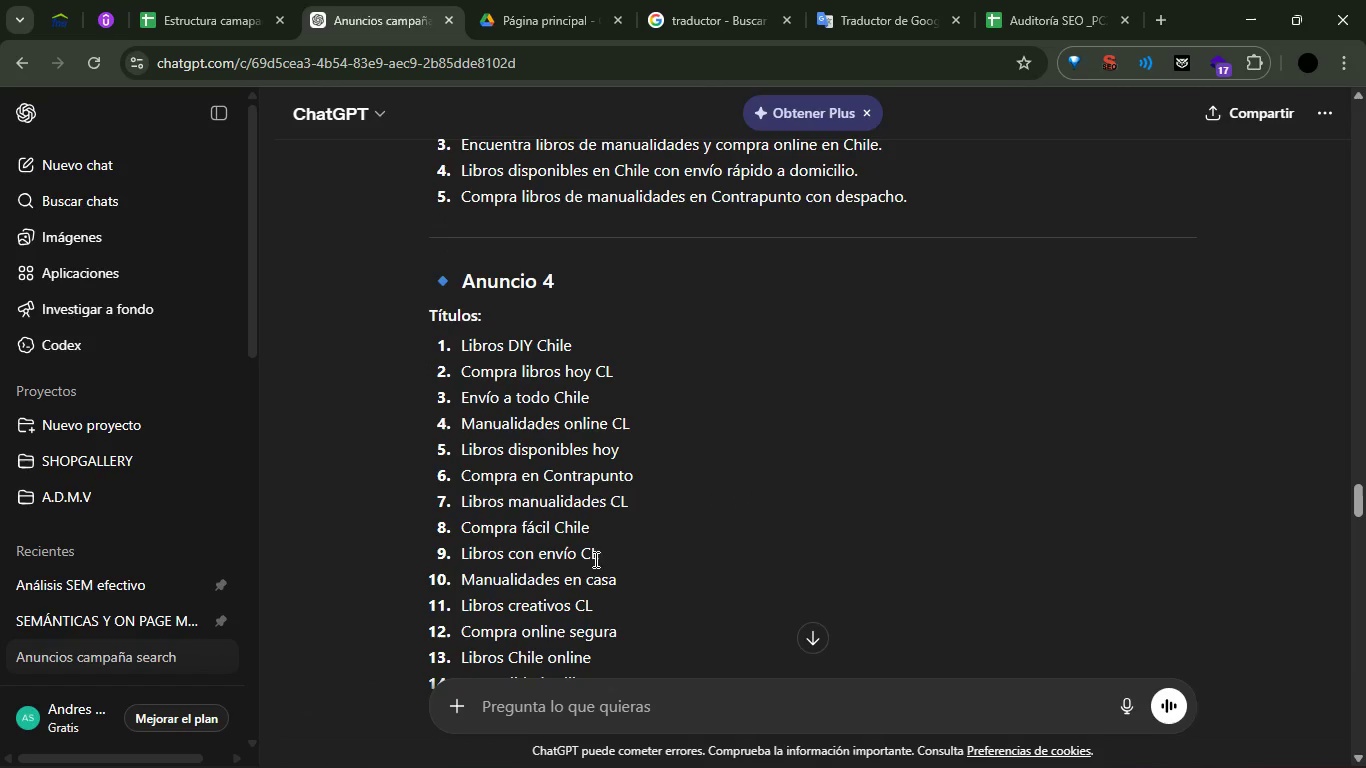 
left_click_drag(start_coordinate=[582, 556], to_coordinate=[459, 557])
 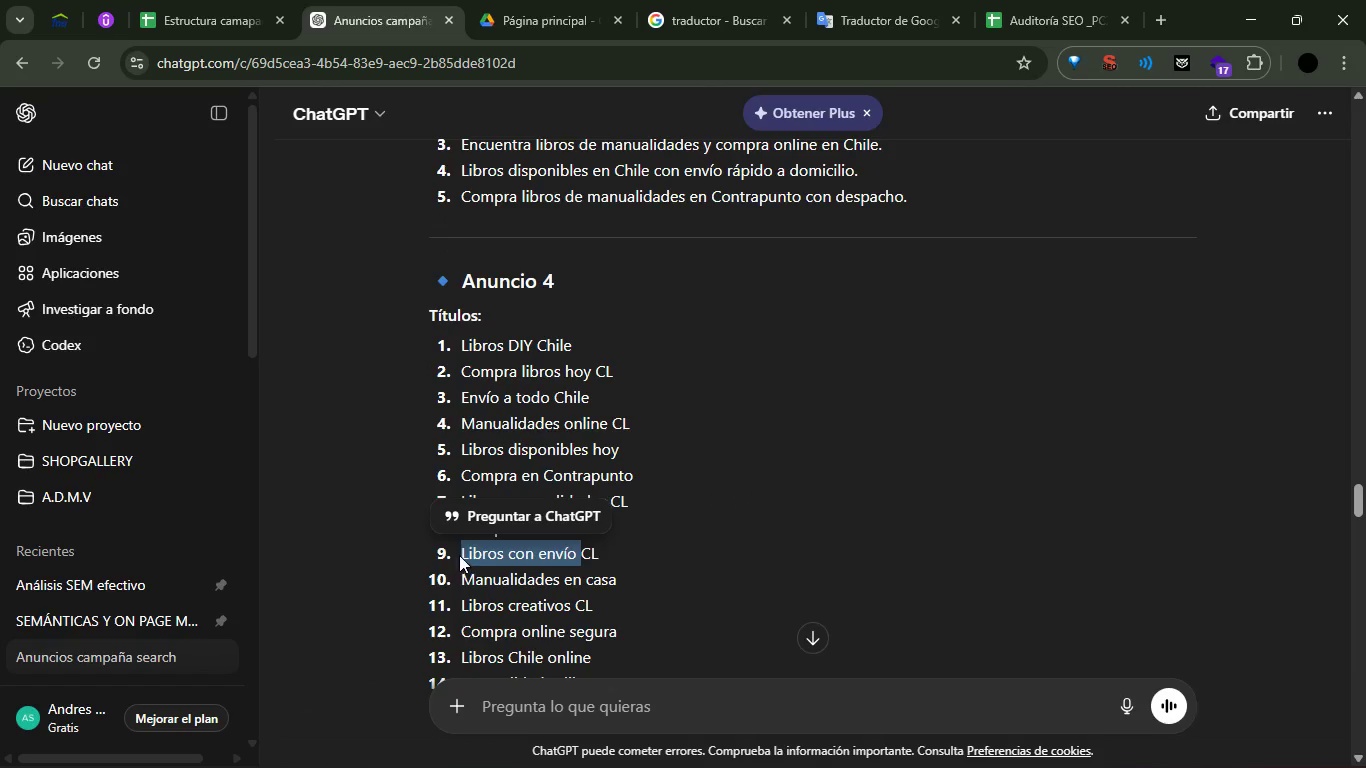 
key(Control+ControlLeft)
 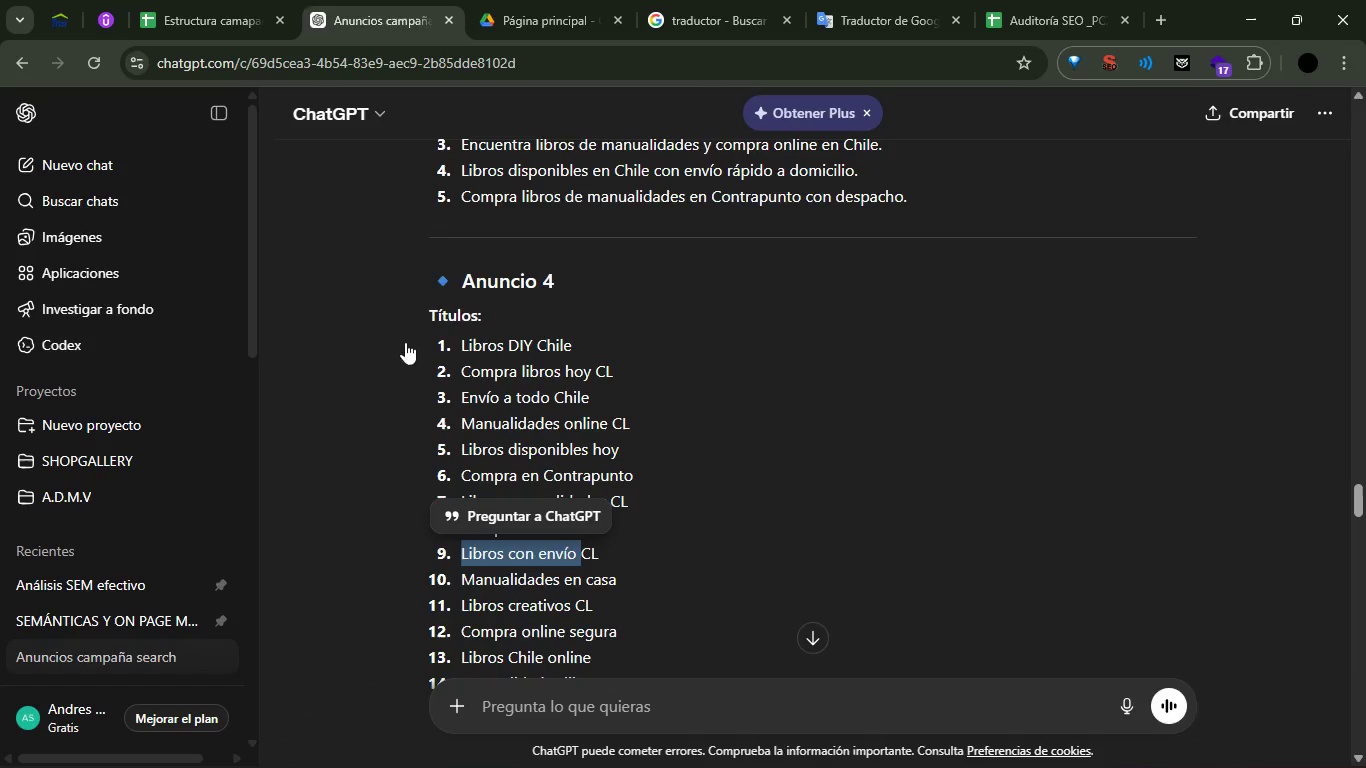 
key(Control+C)
 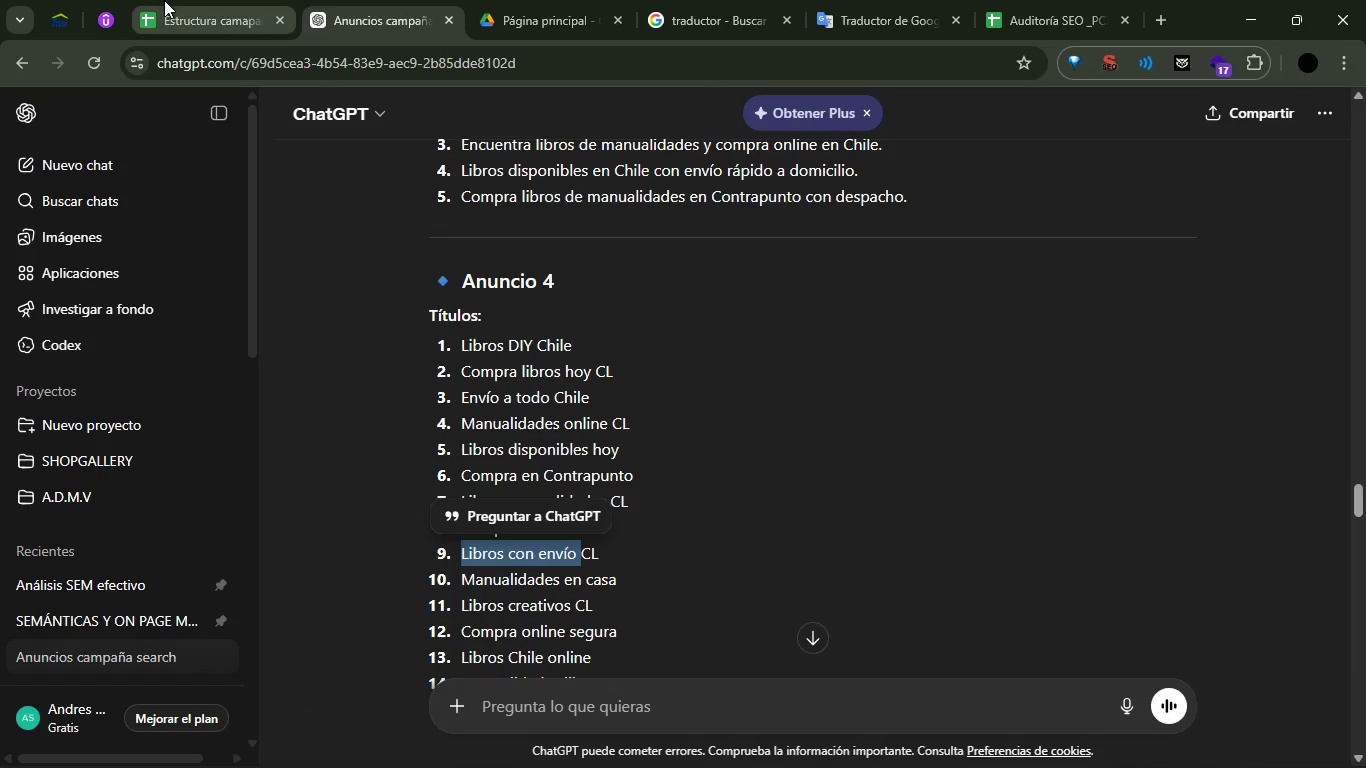 
left_click([164, 0])
 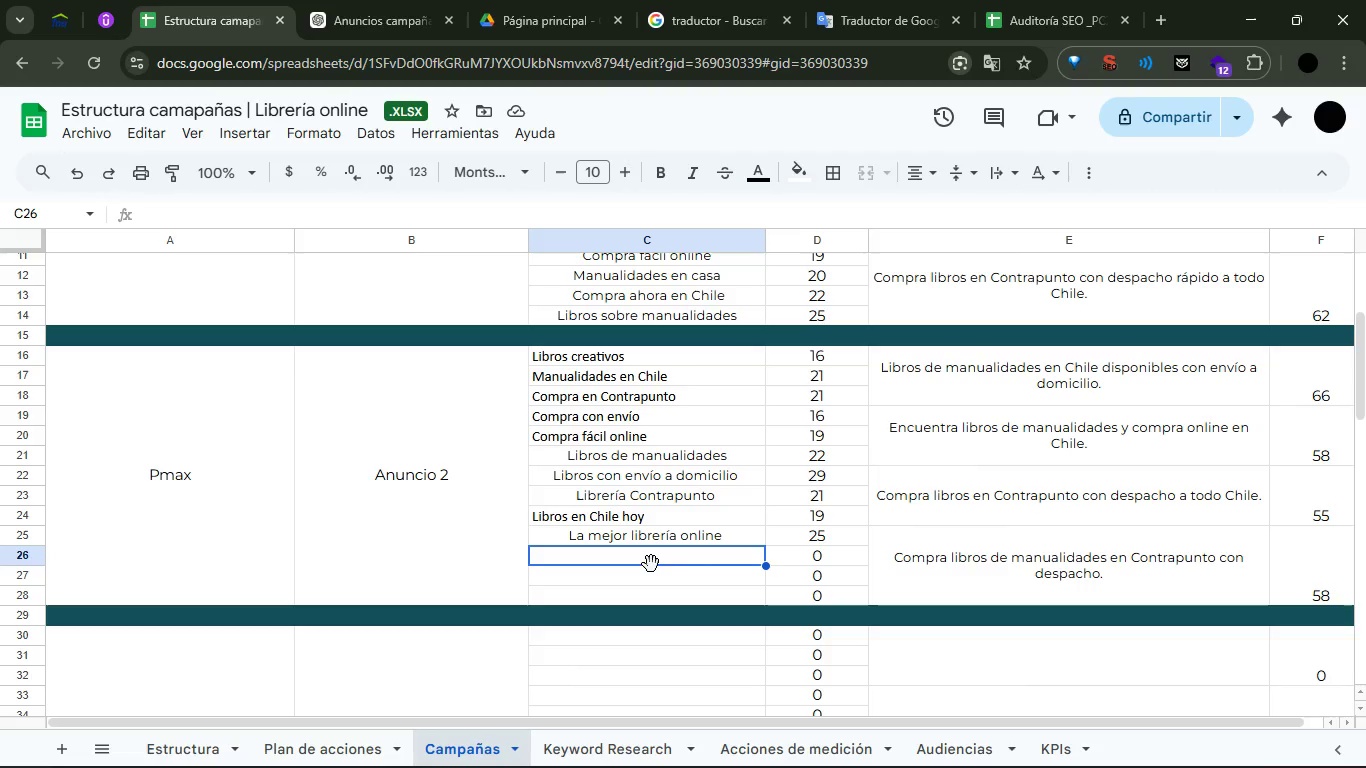 
left_click([649, 562])
 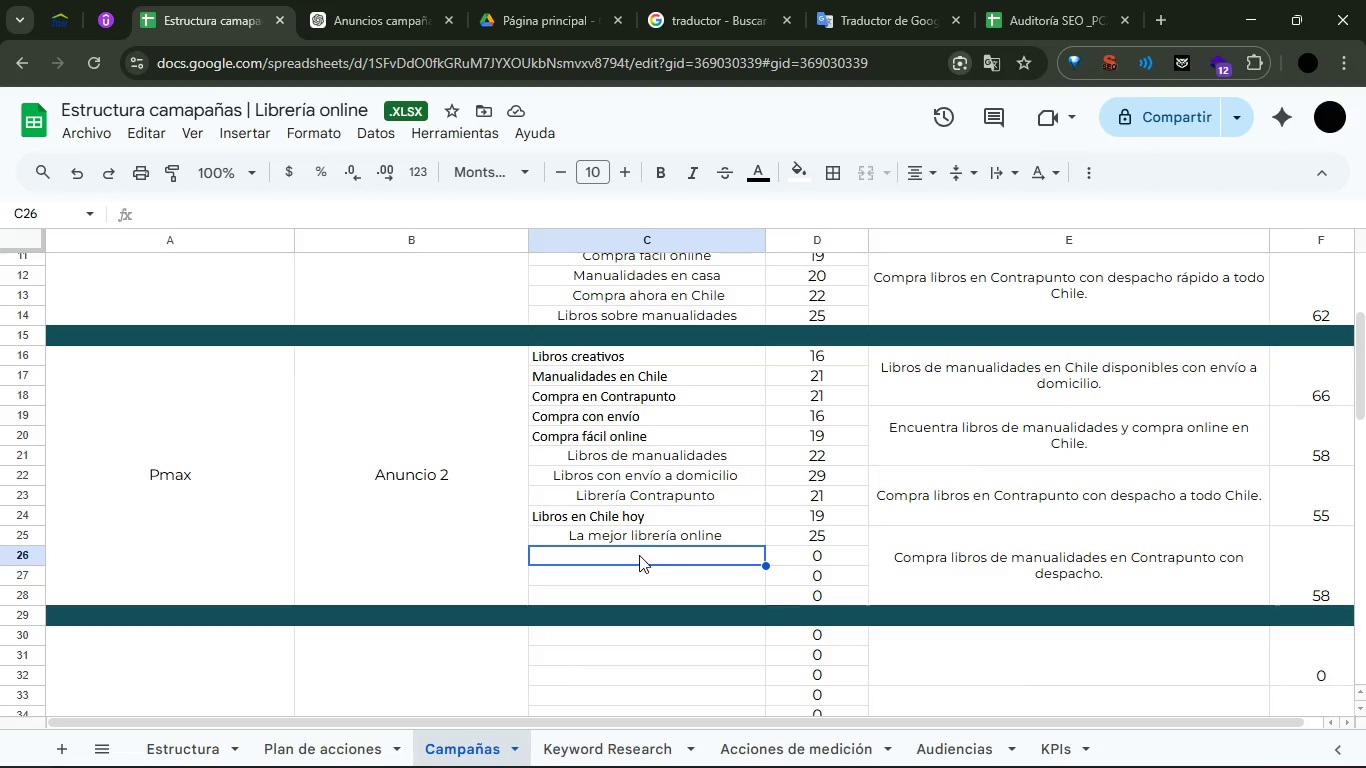 
left_click([639, 555])
 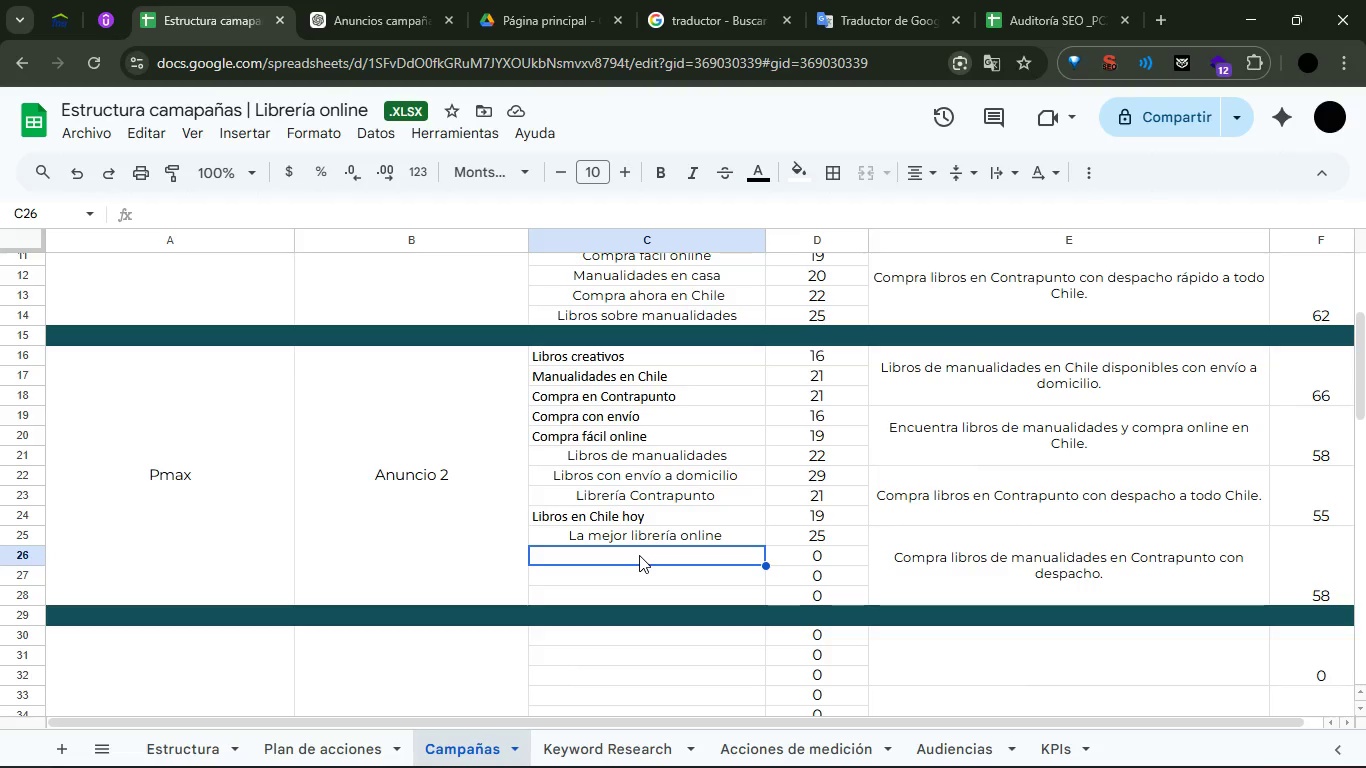 
key(Control+ControlLeft)
 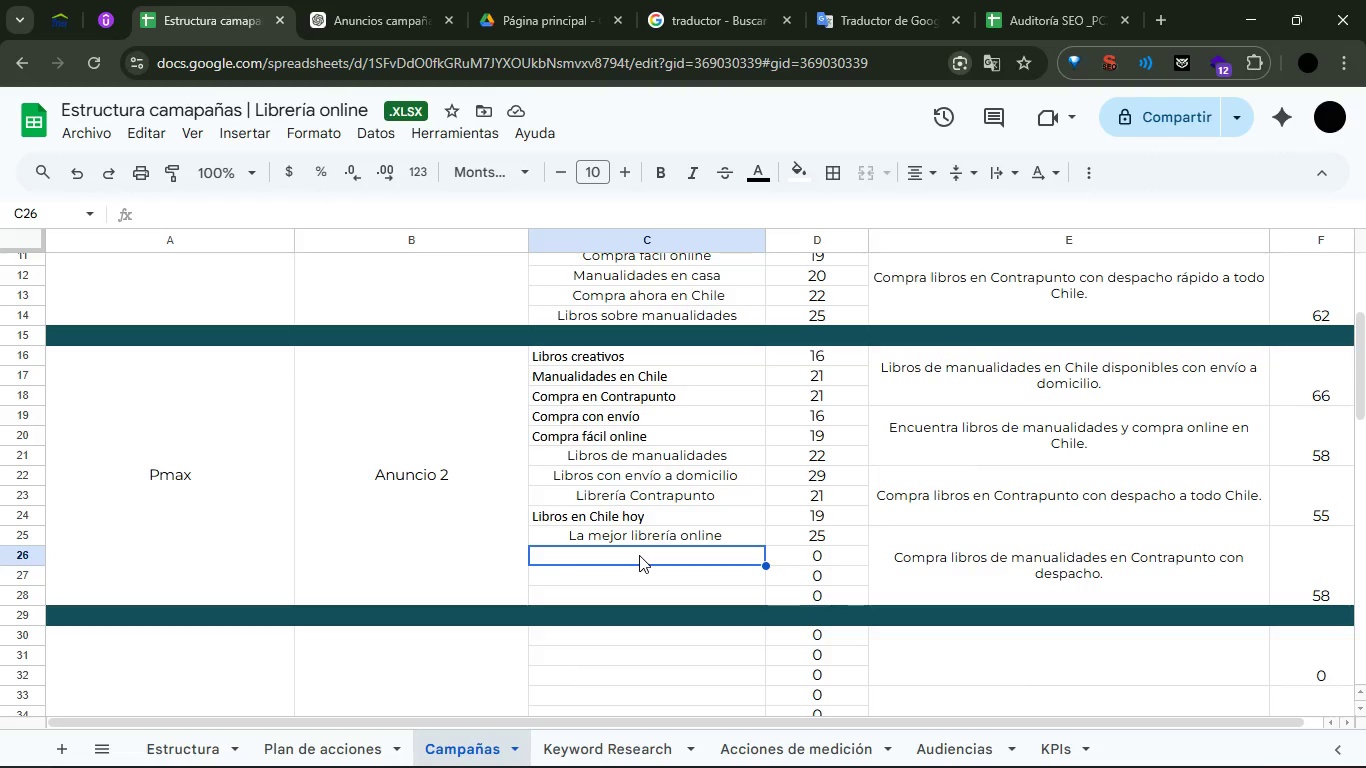 
key(Control+V)
 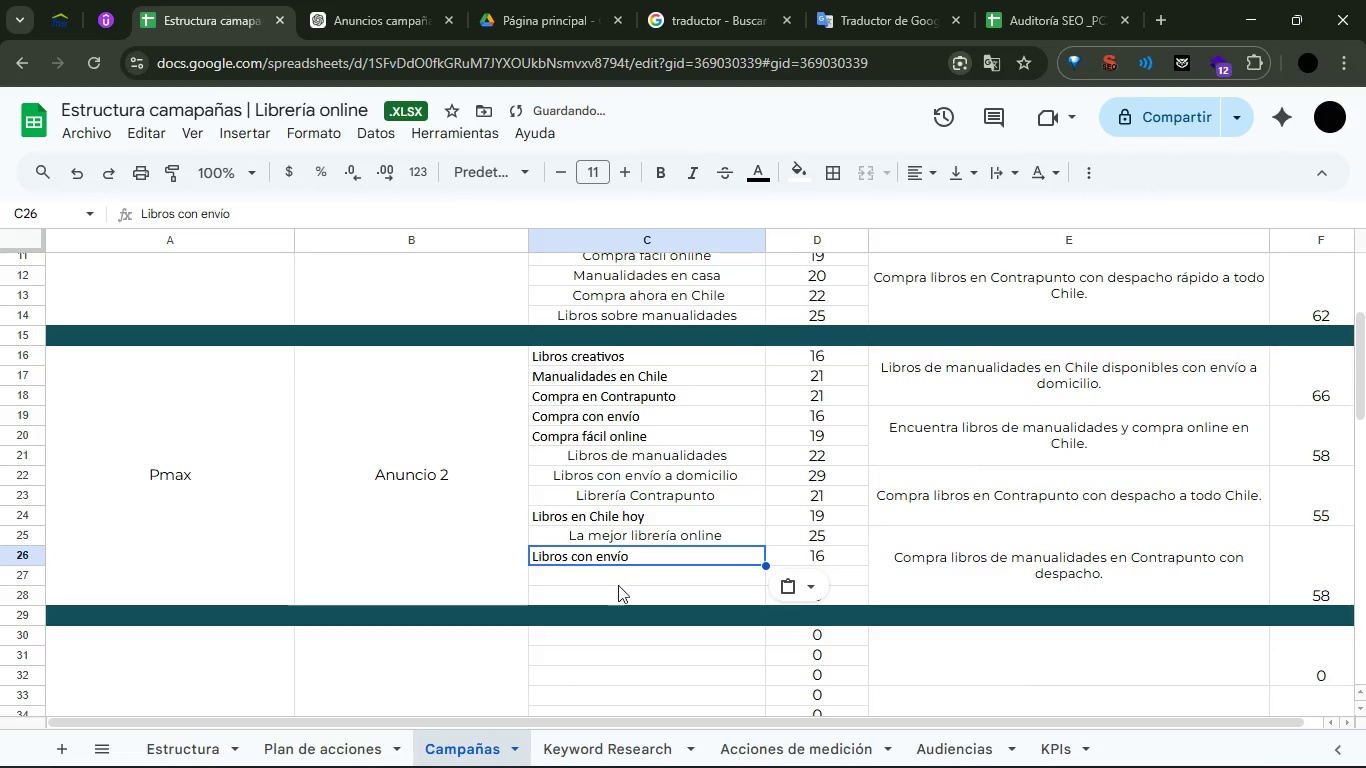 
left_click([618, 585])
 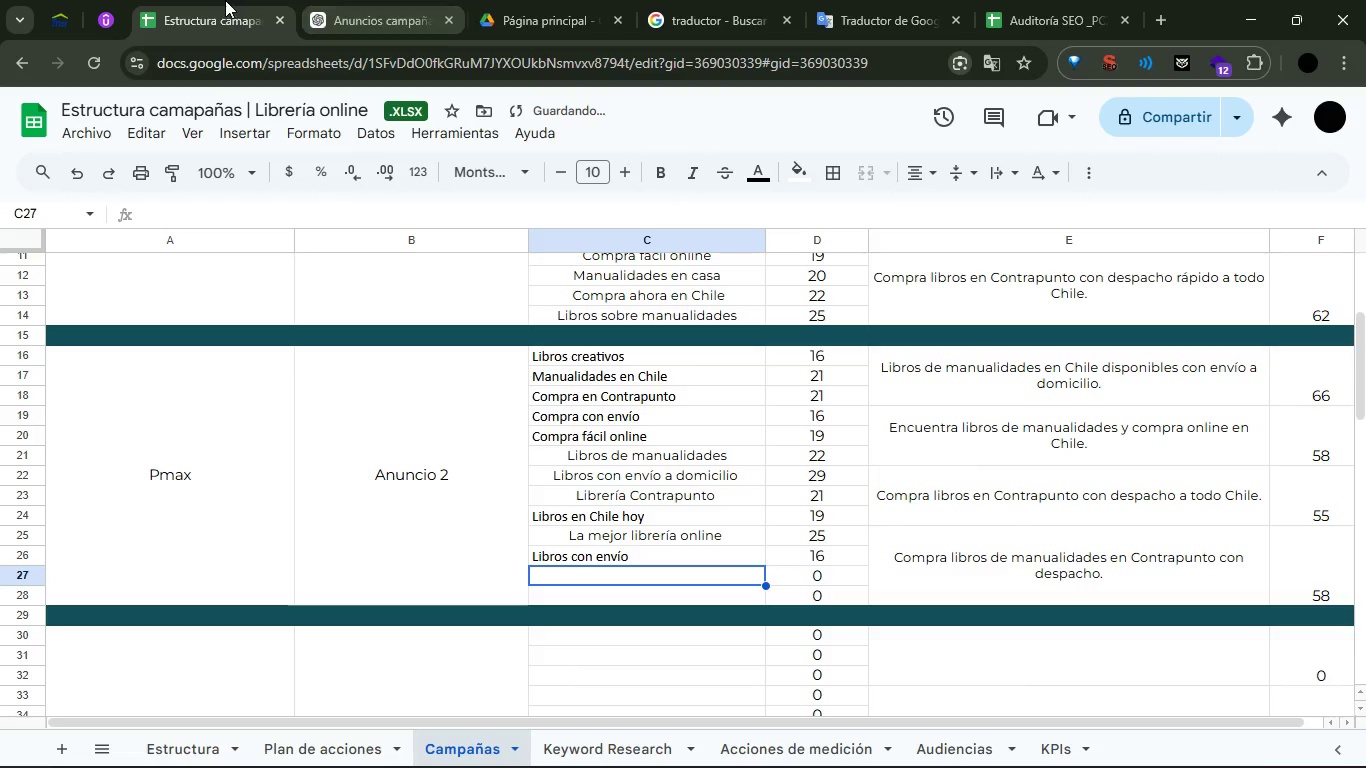 
left_click([349, 0])
 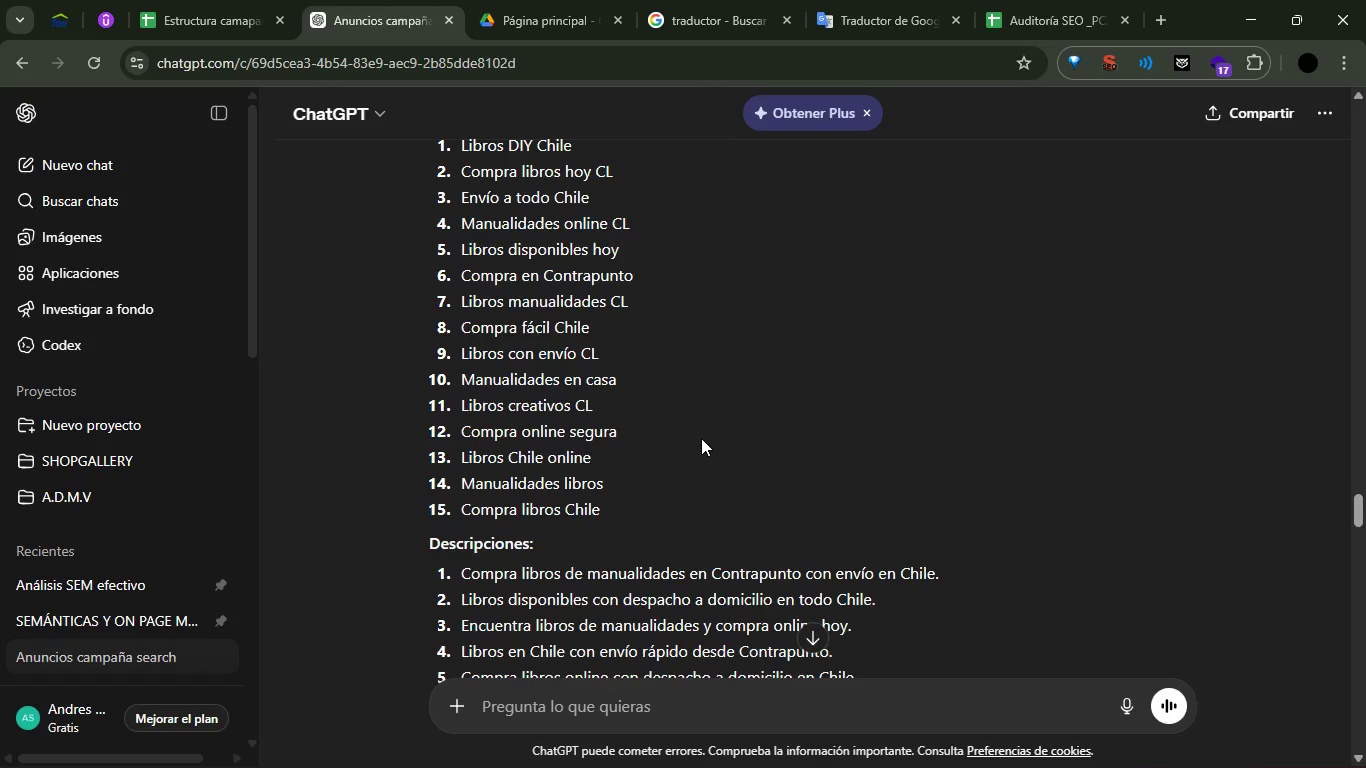 
right_click([620, 427])
 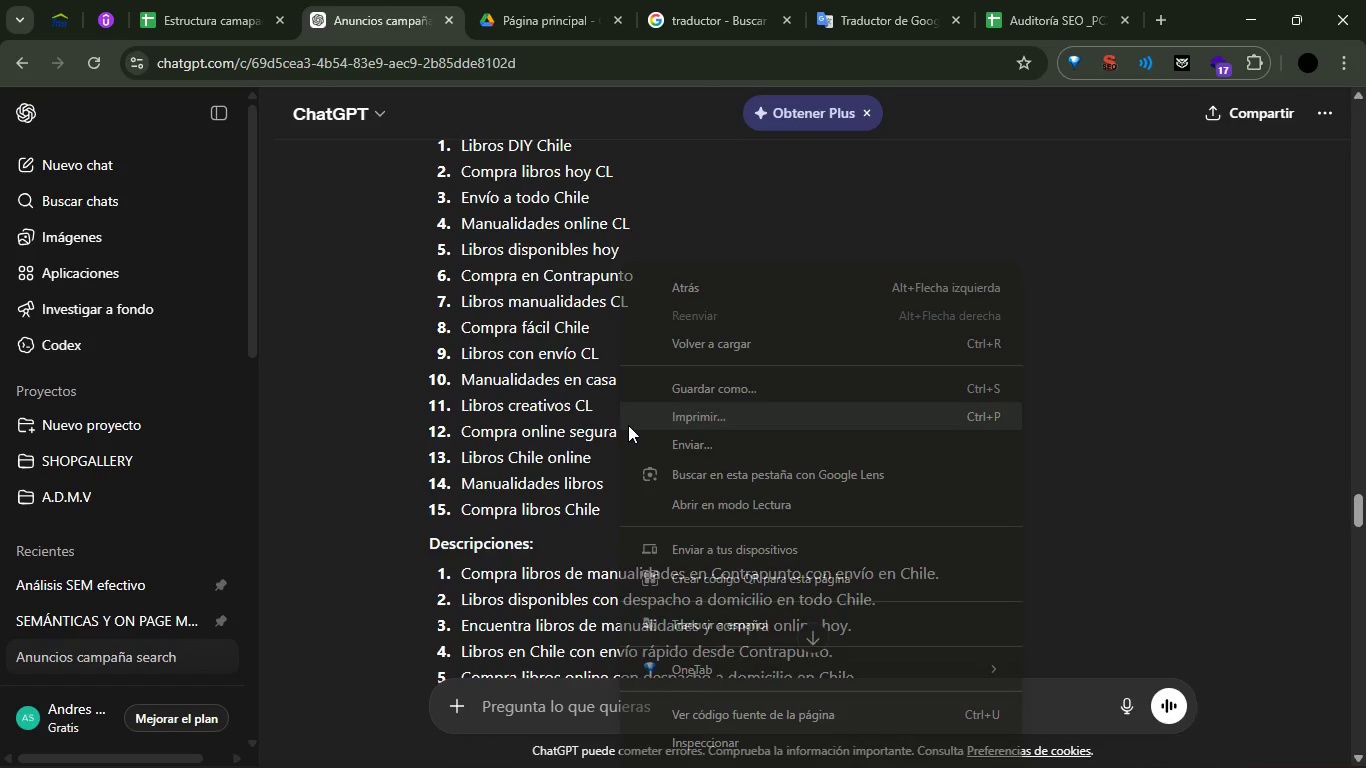 
left_click_drag(start_coordinate=[628, 425], to_coordinate=[459, 431])
 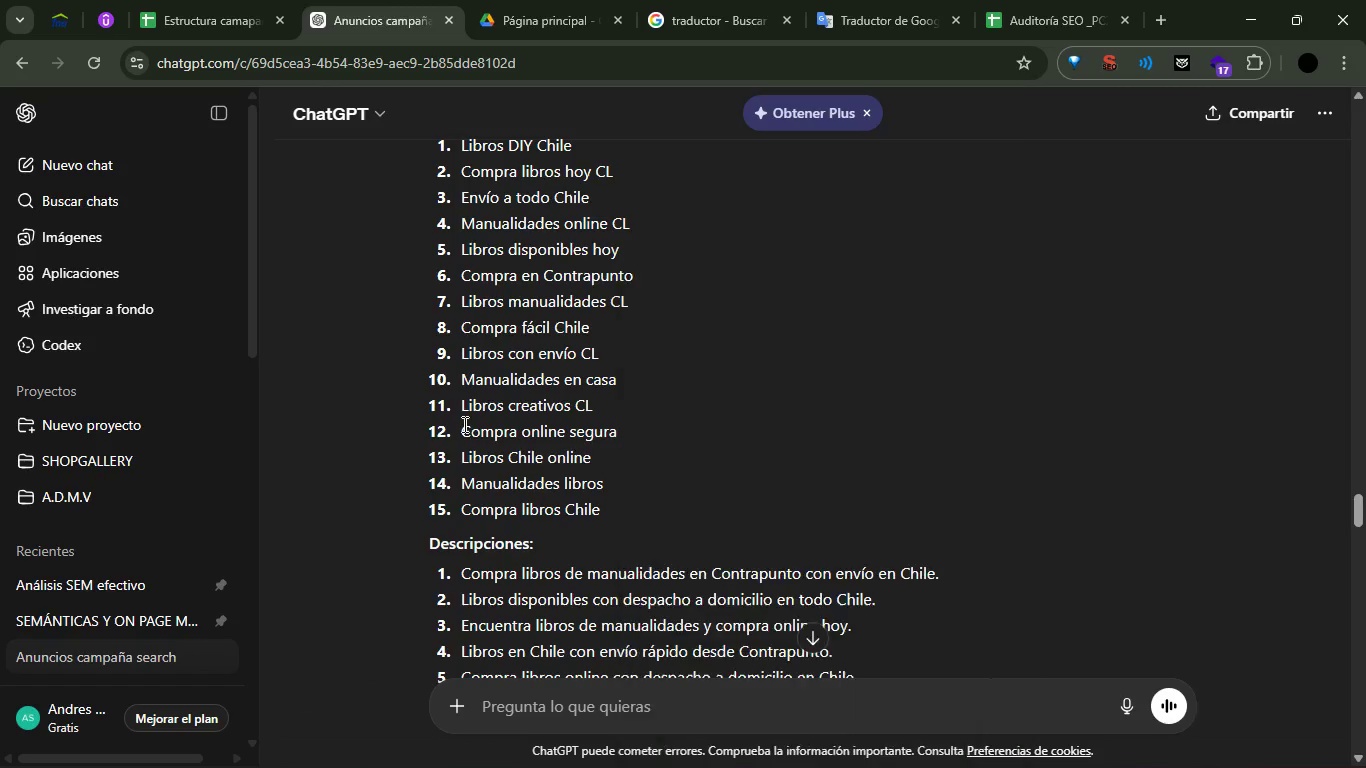 
left_click_drag(start_coordinate=[463, 424], to_coordinate=[622, 424])
 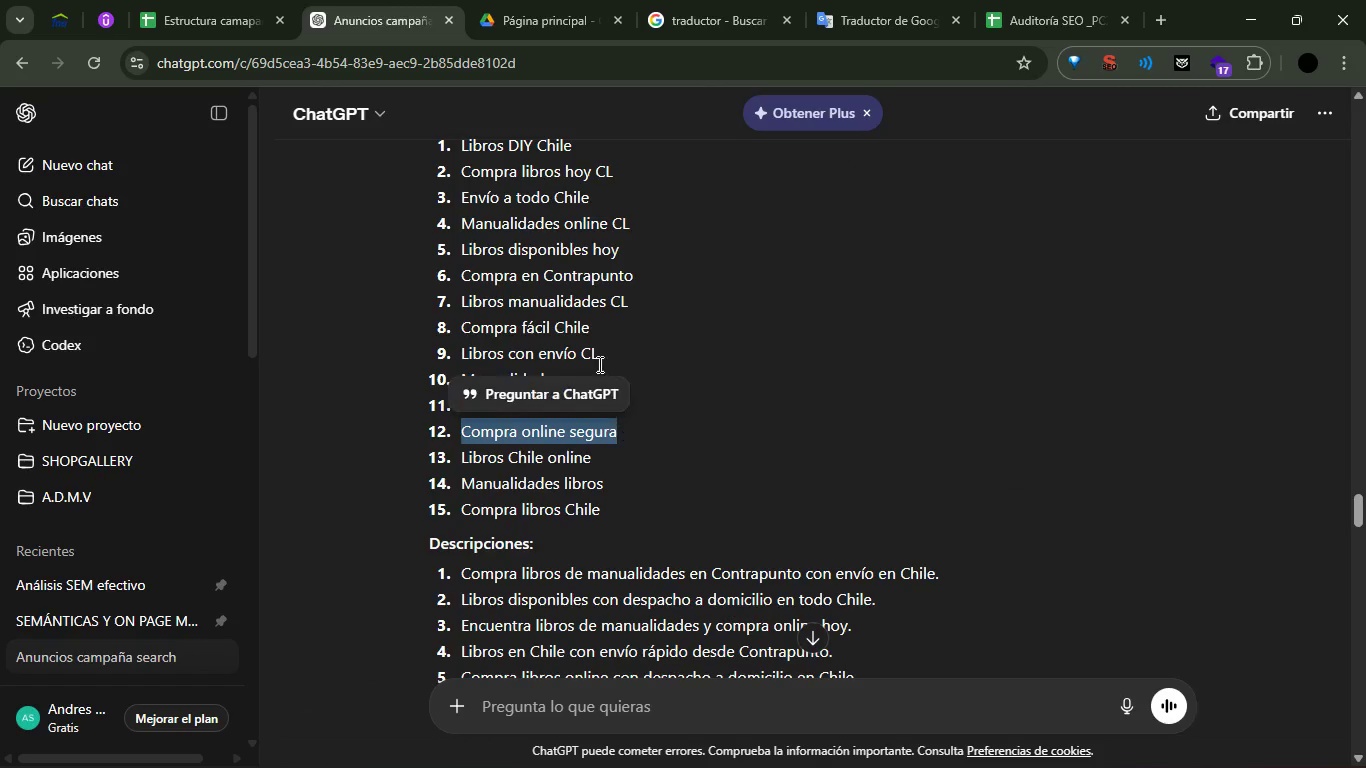 
key(Control+ControlLeft)
 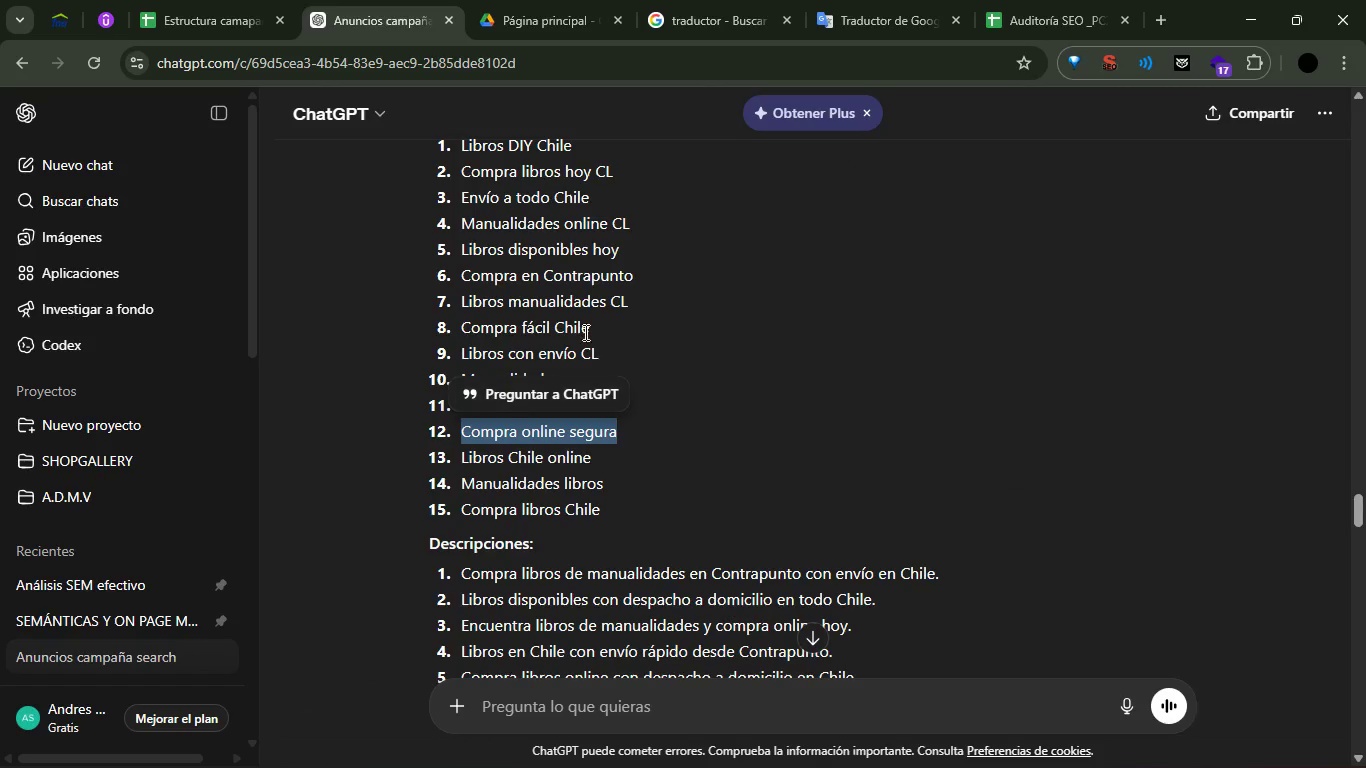 
key(Control+C)
 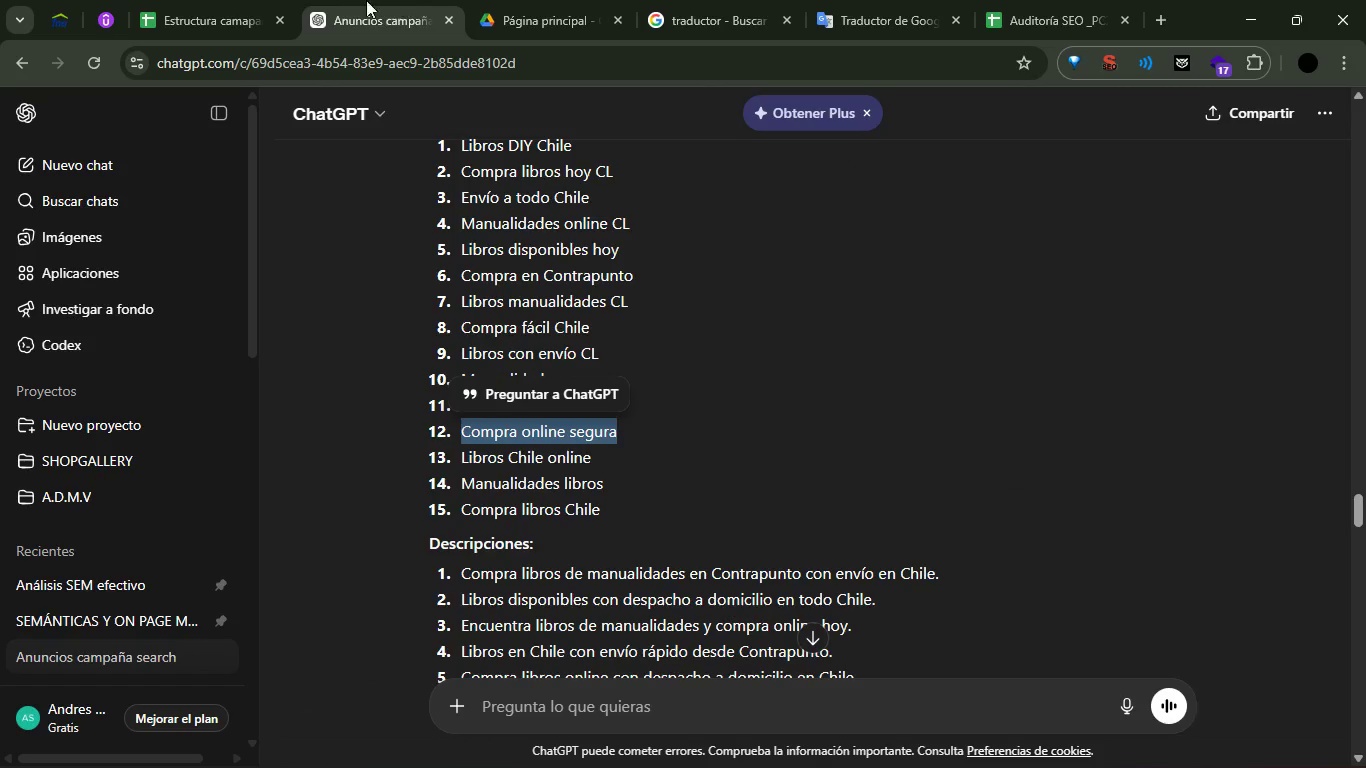 
double_click([220, 0])
 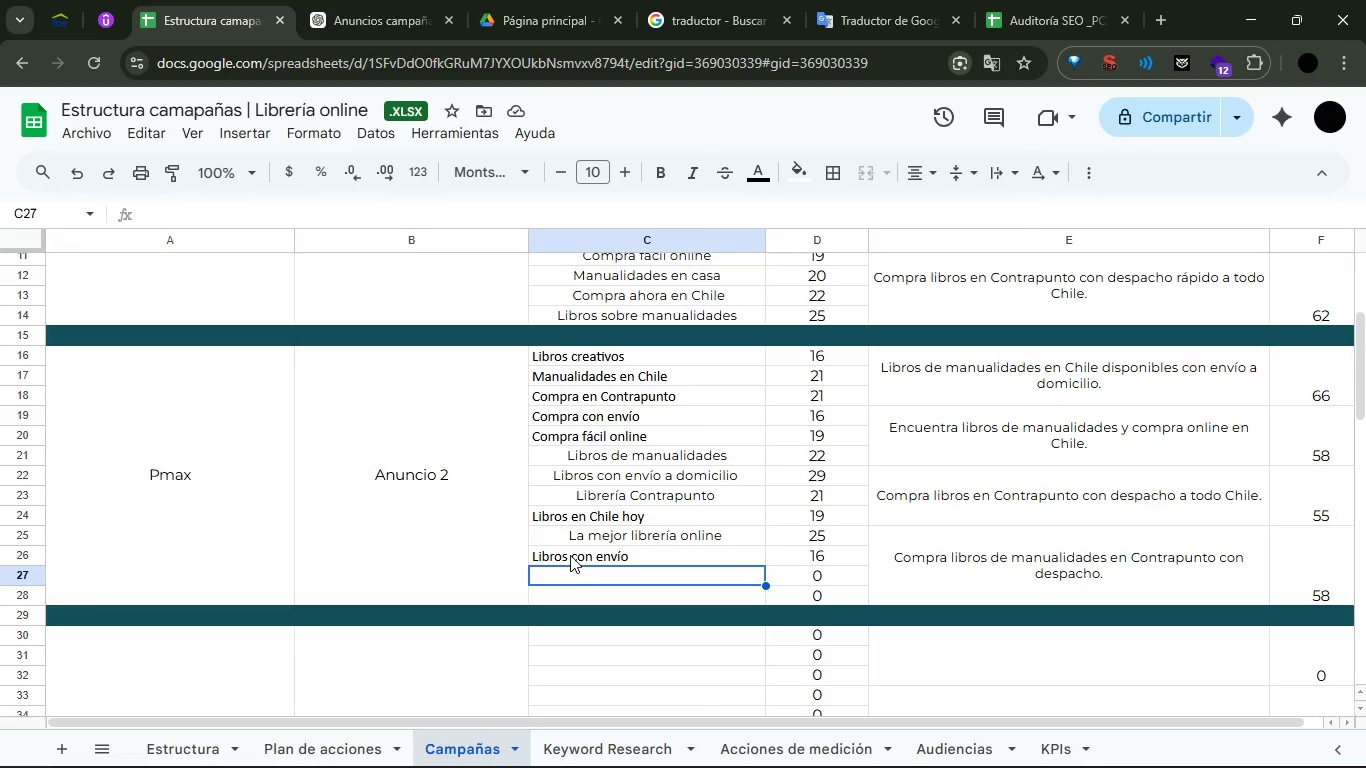 
left_click([575, 572])
 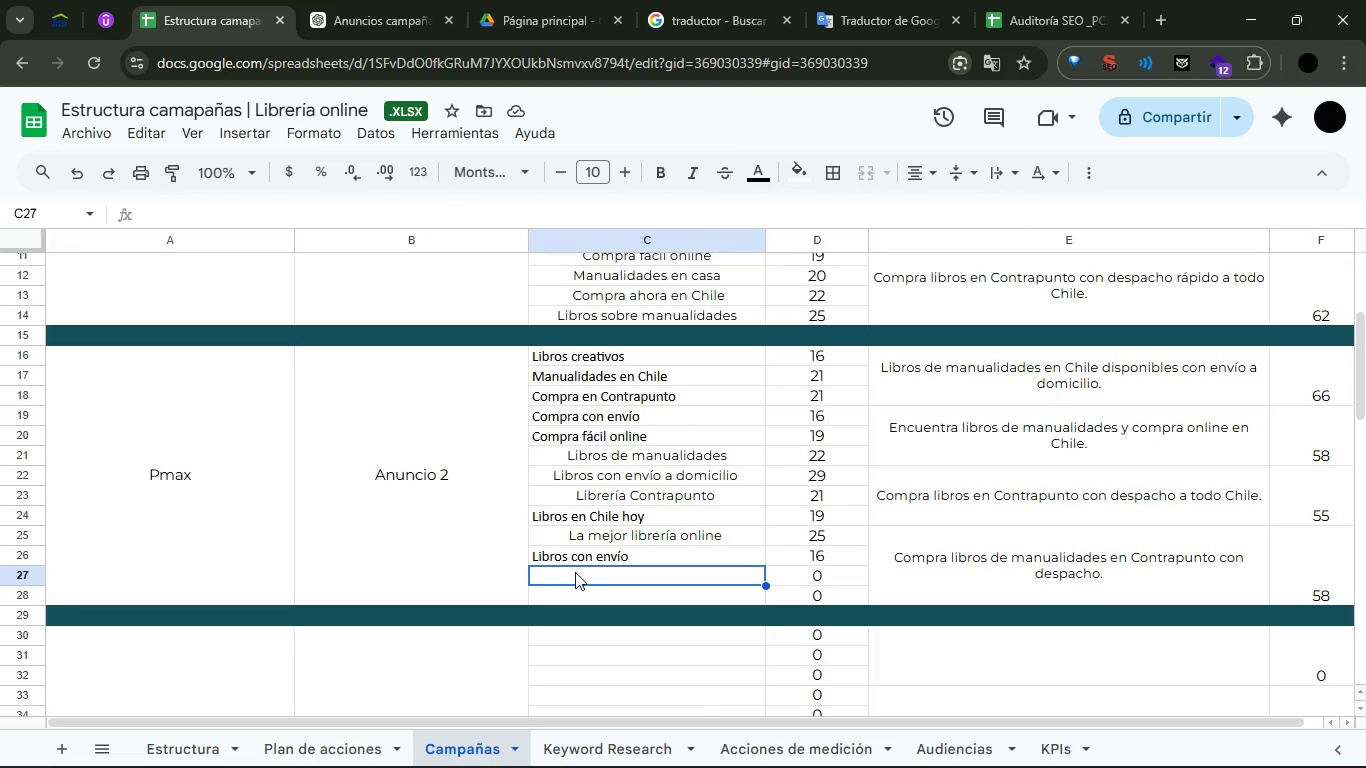 
key(Control+ControlLeft)
 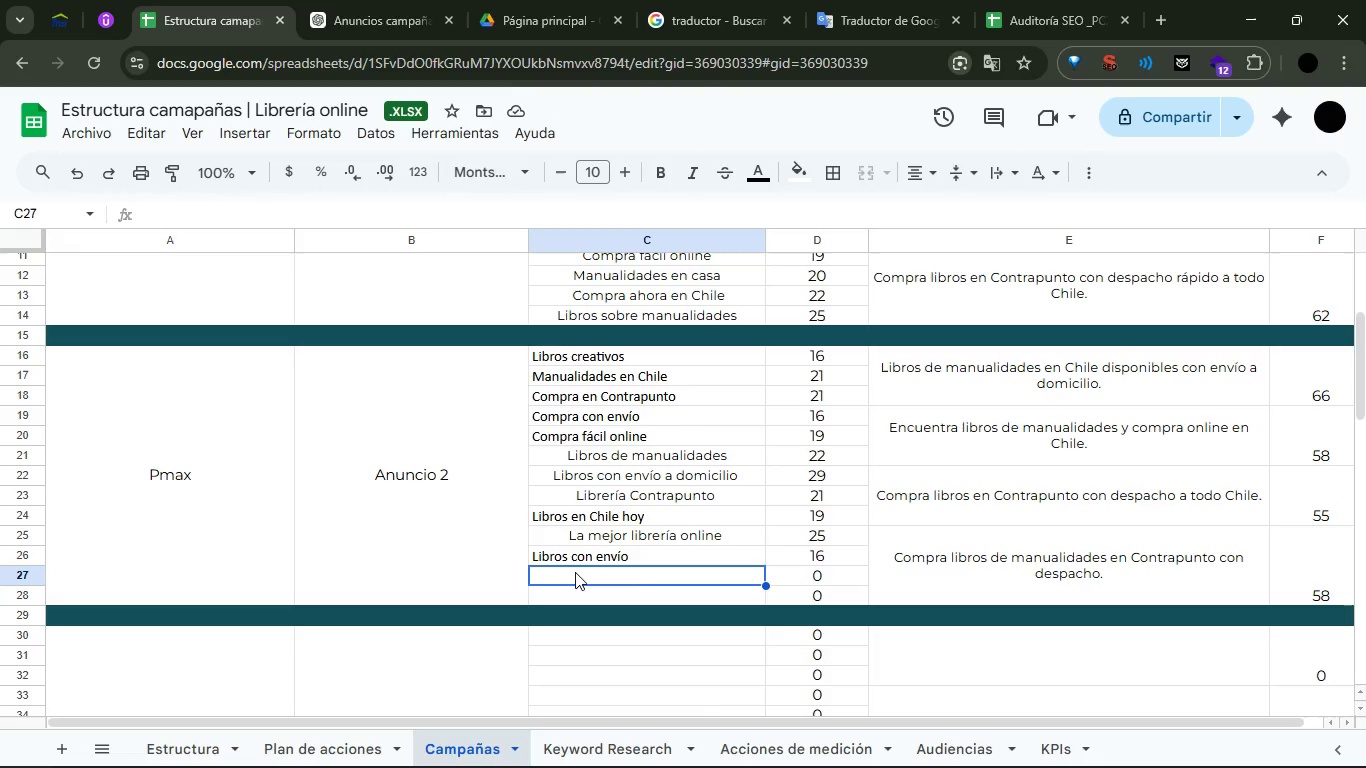 
key(Control+V)
 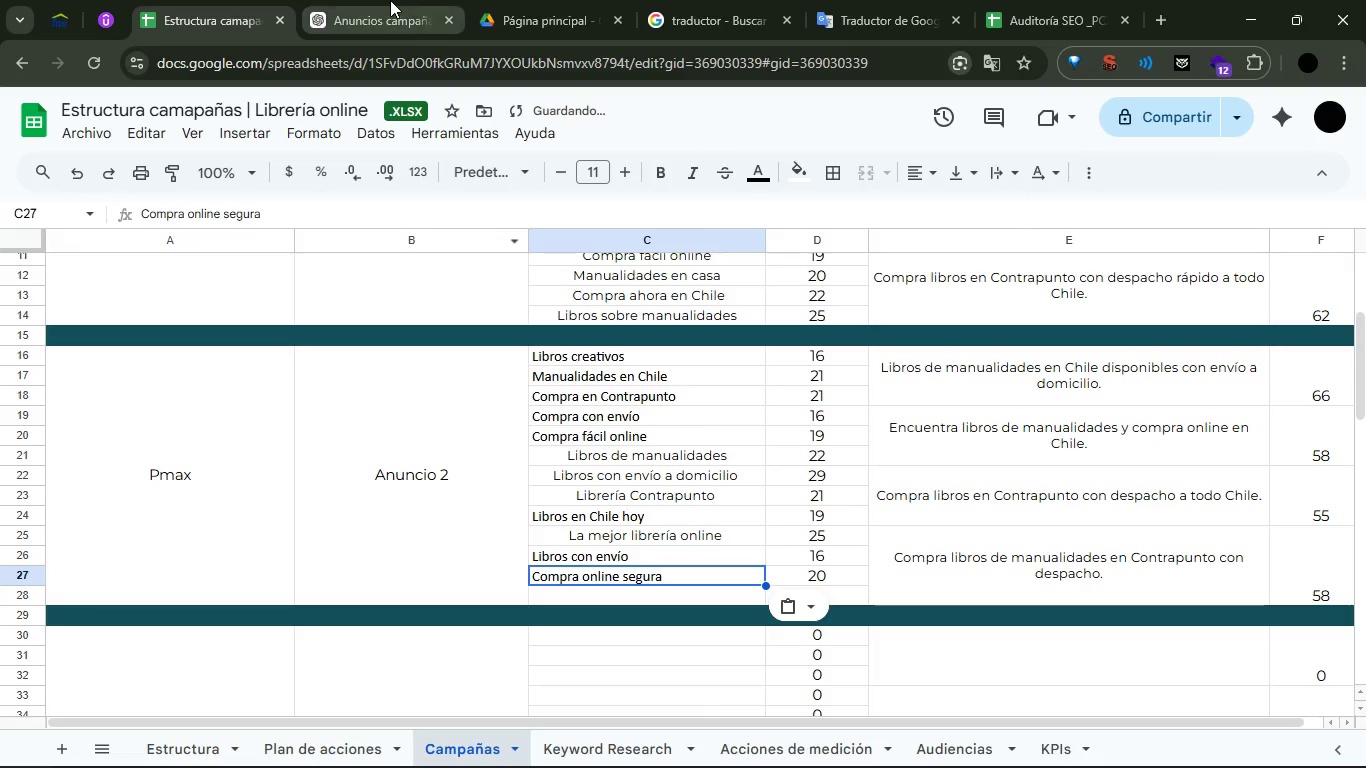 
left_click([389, 0])
 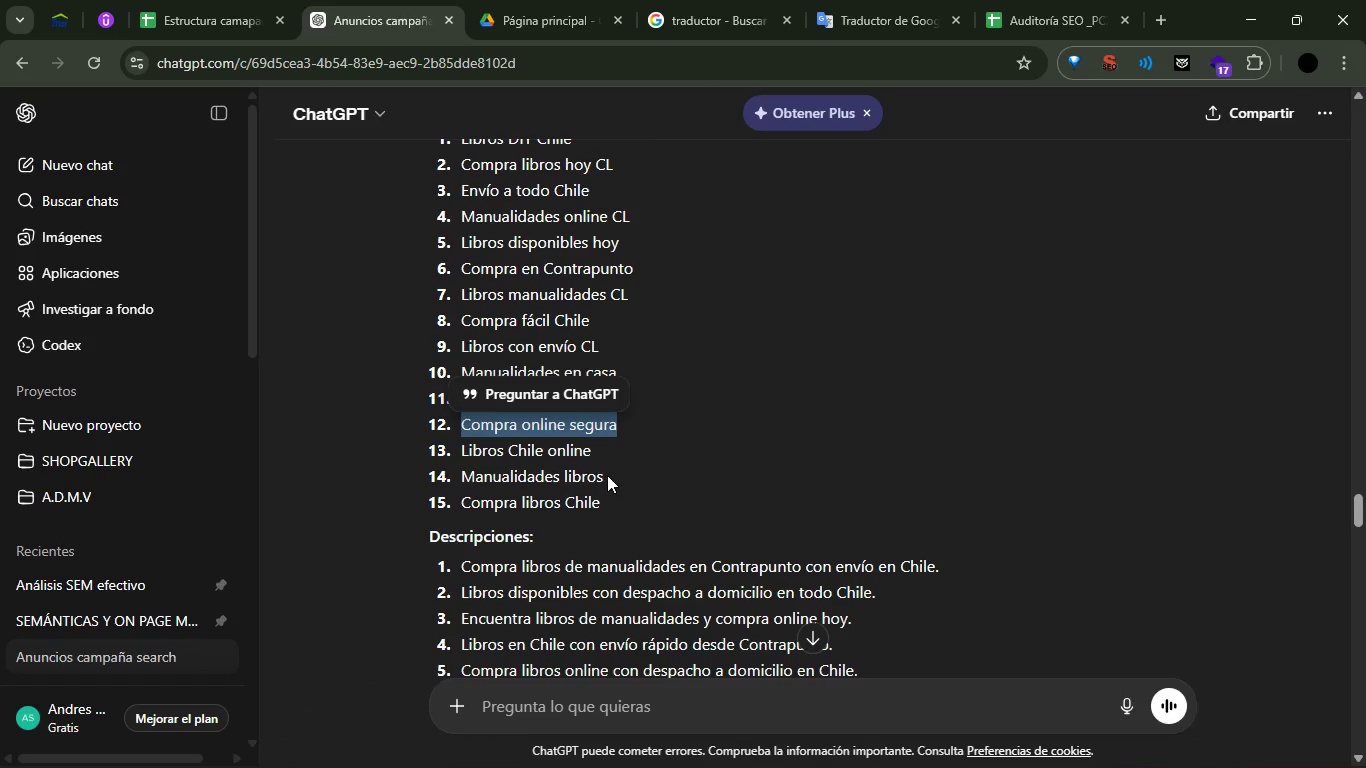 
left_click([192, 0])
 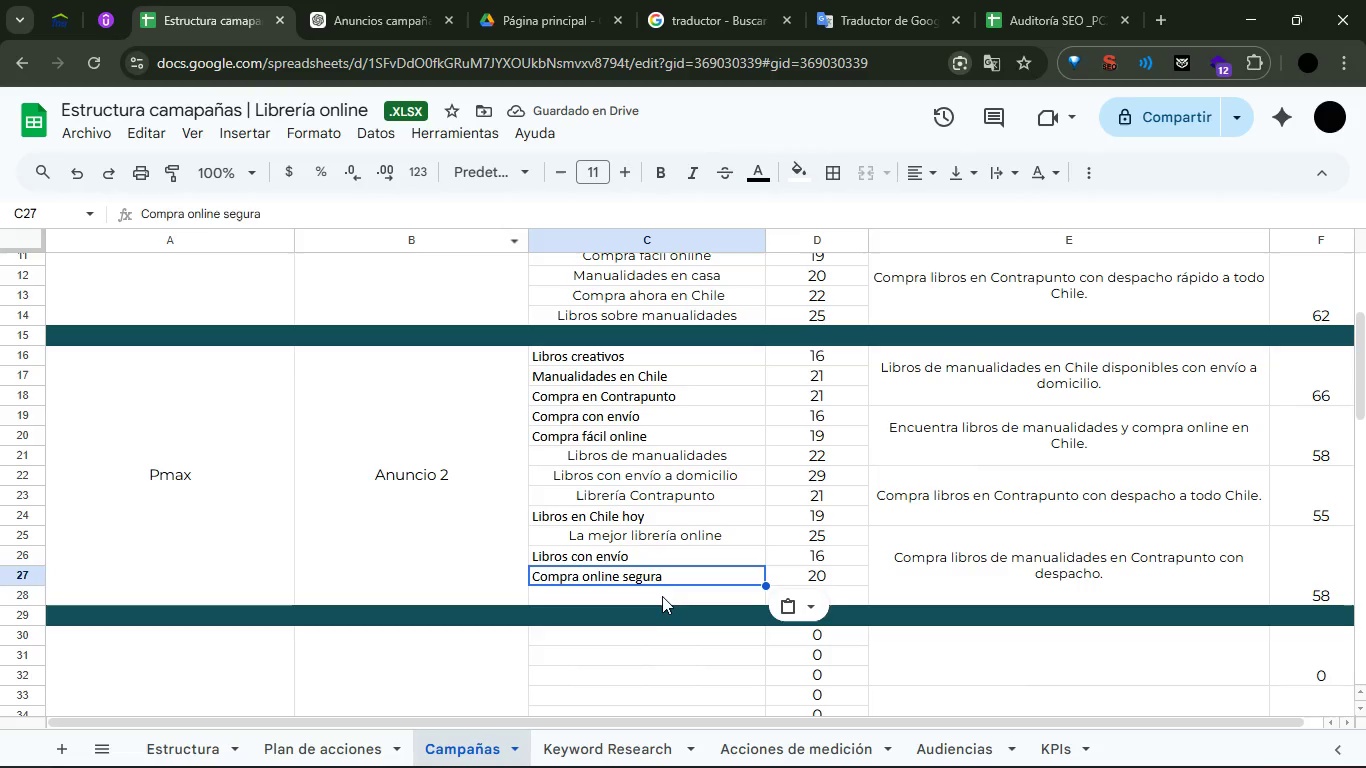 
double_click([662, 595])
 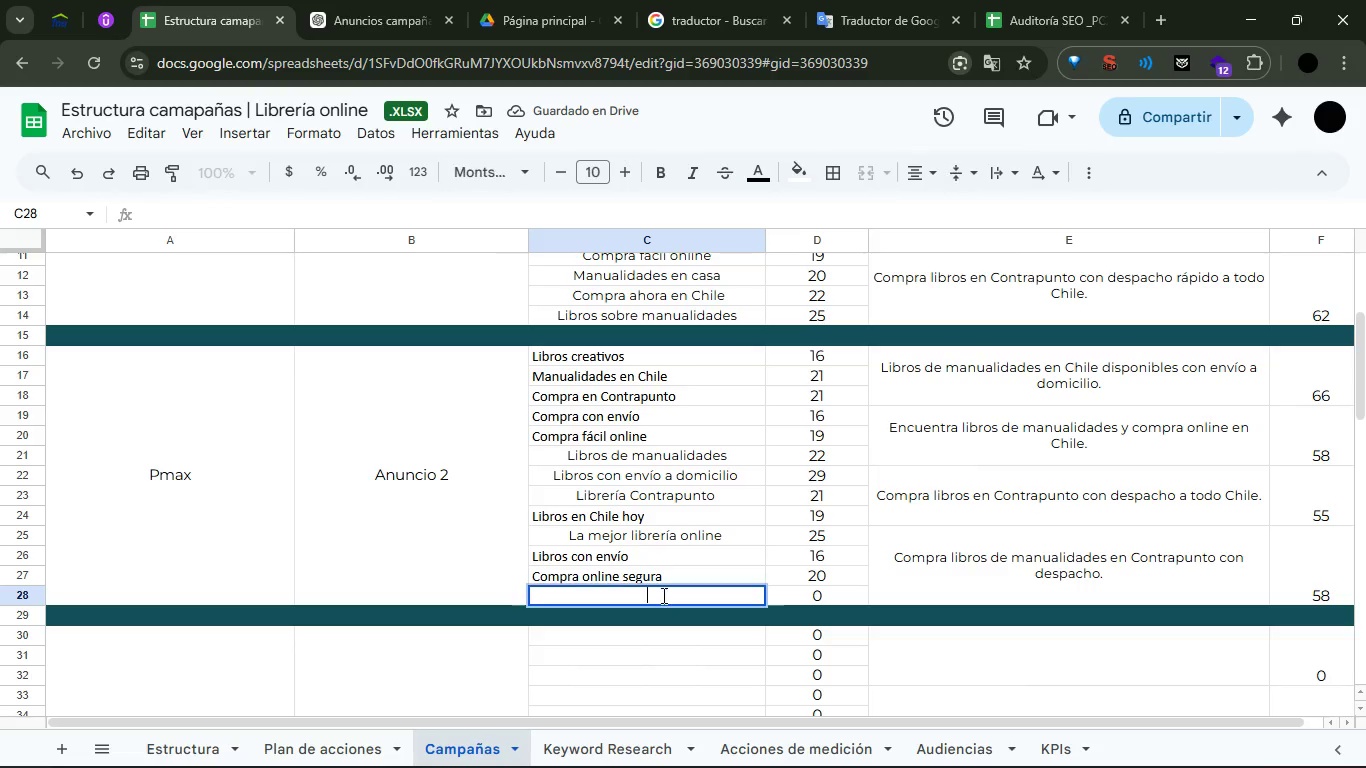 
triple_click([662, 595])
 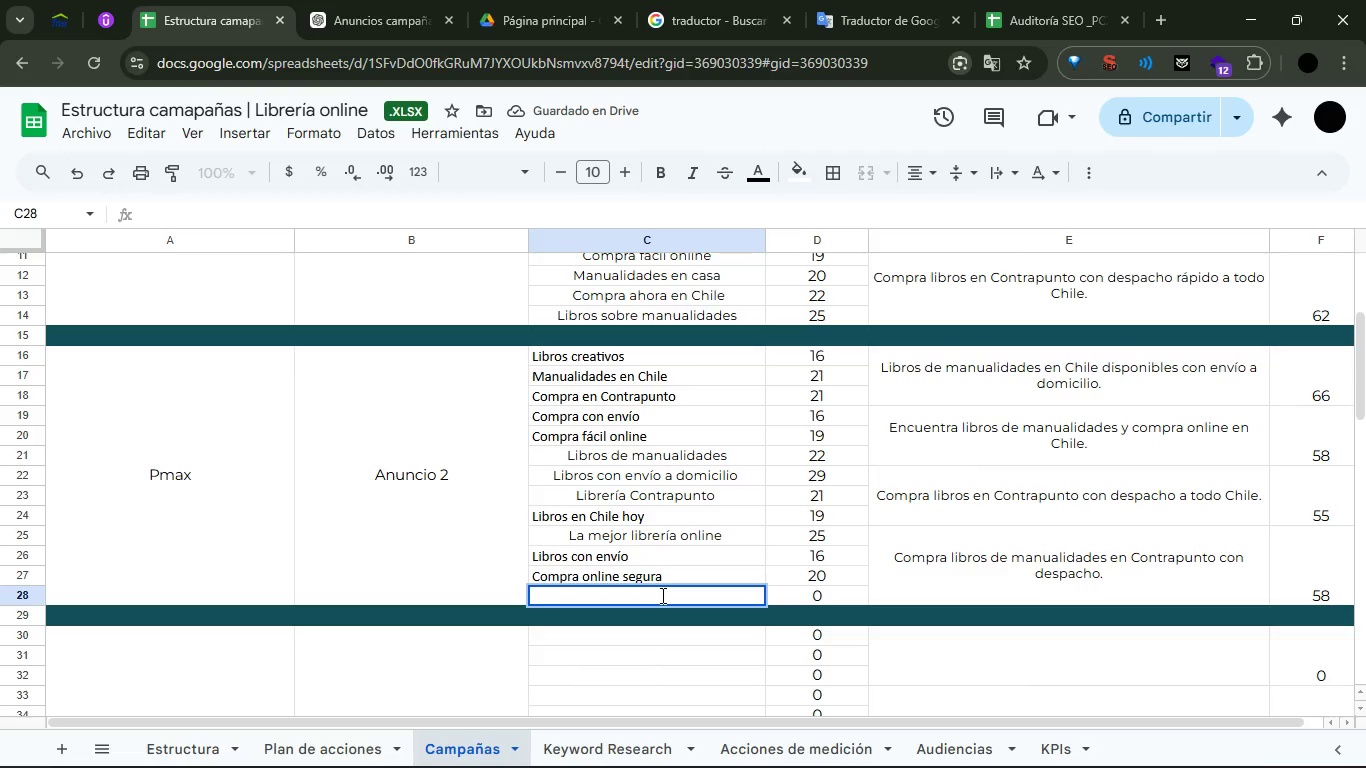 
type(Libros so)
key(Backspace)
type(obre manualidades)
 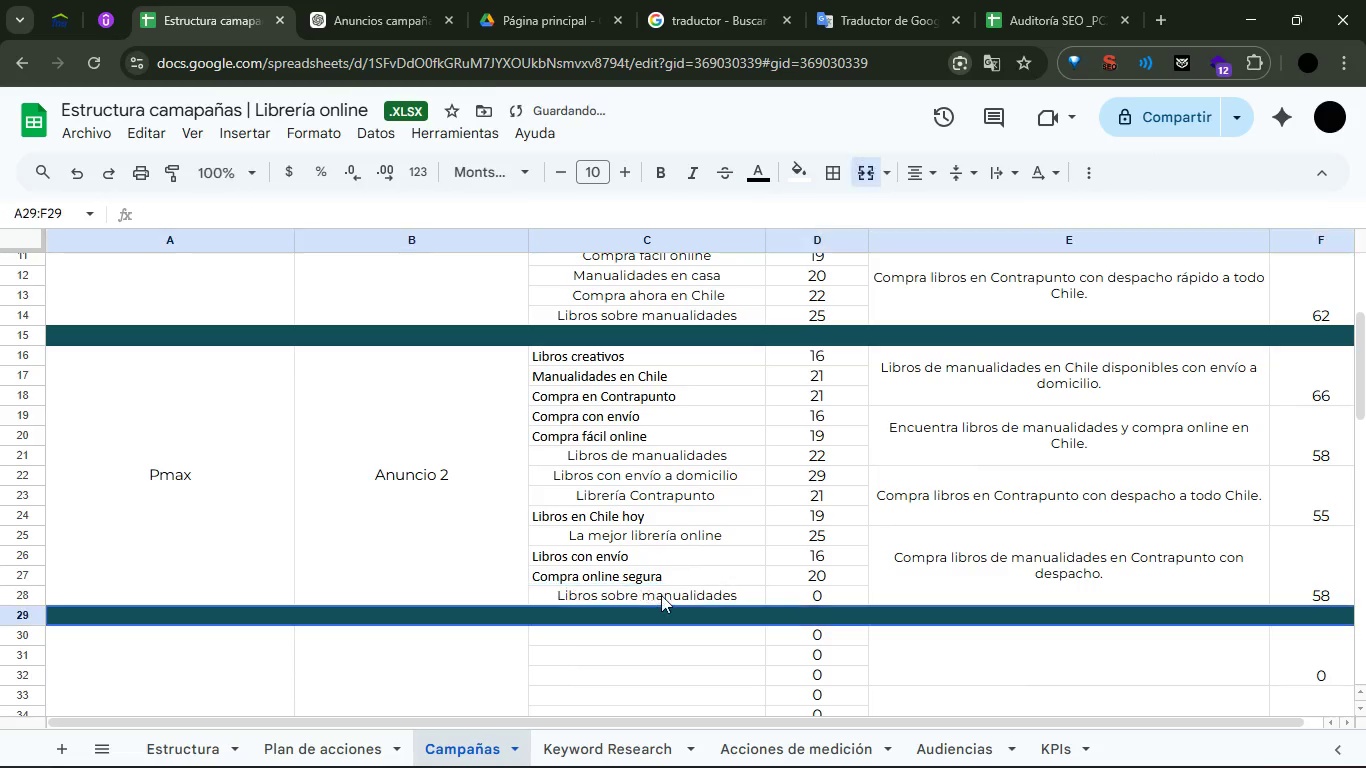 
key(Enter)
 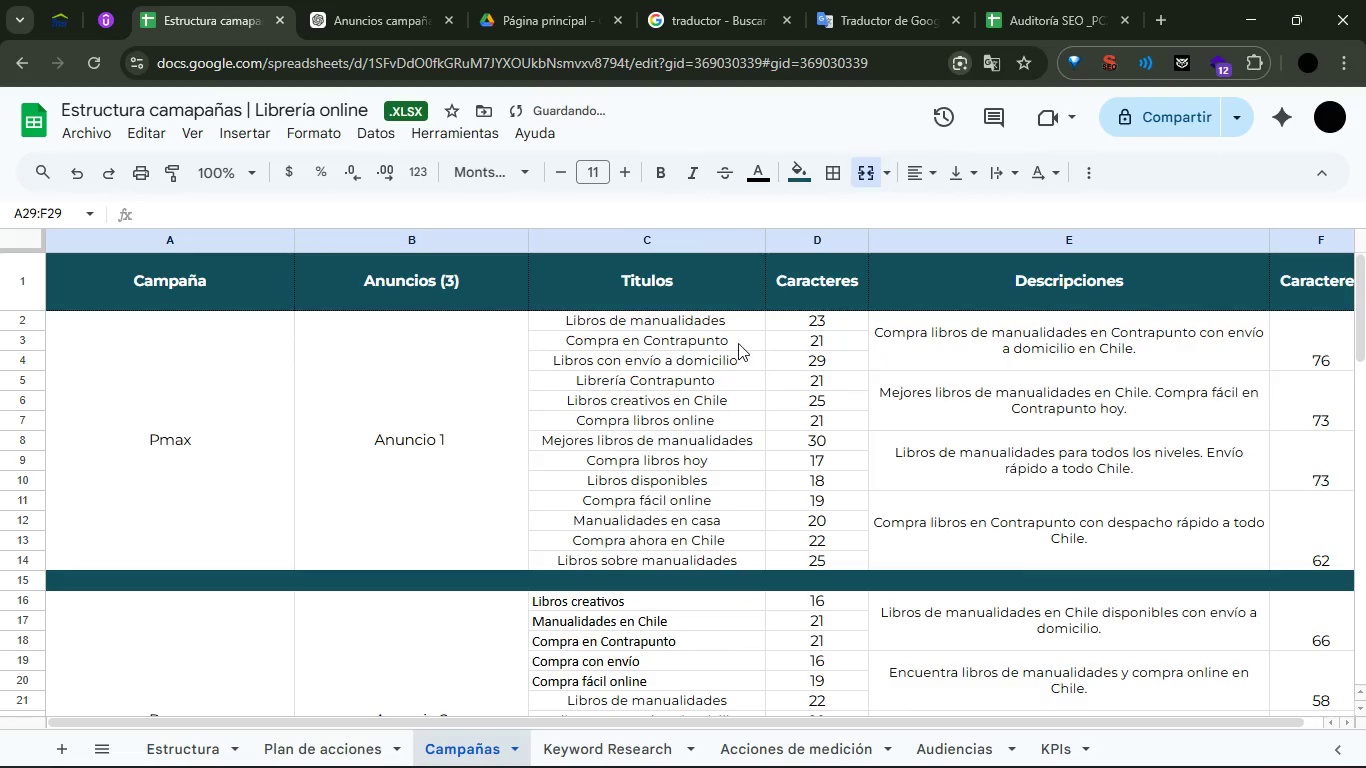 
left_click_drag(start_coordinate=[733, 319], to_coordinate=[685, 568])
 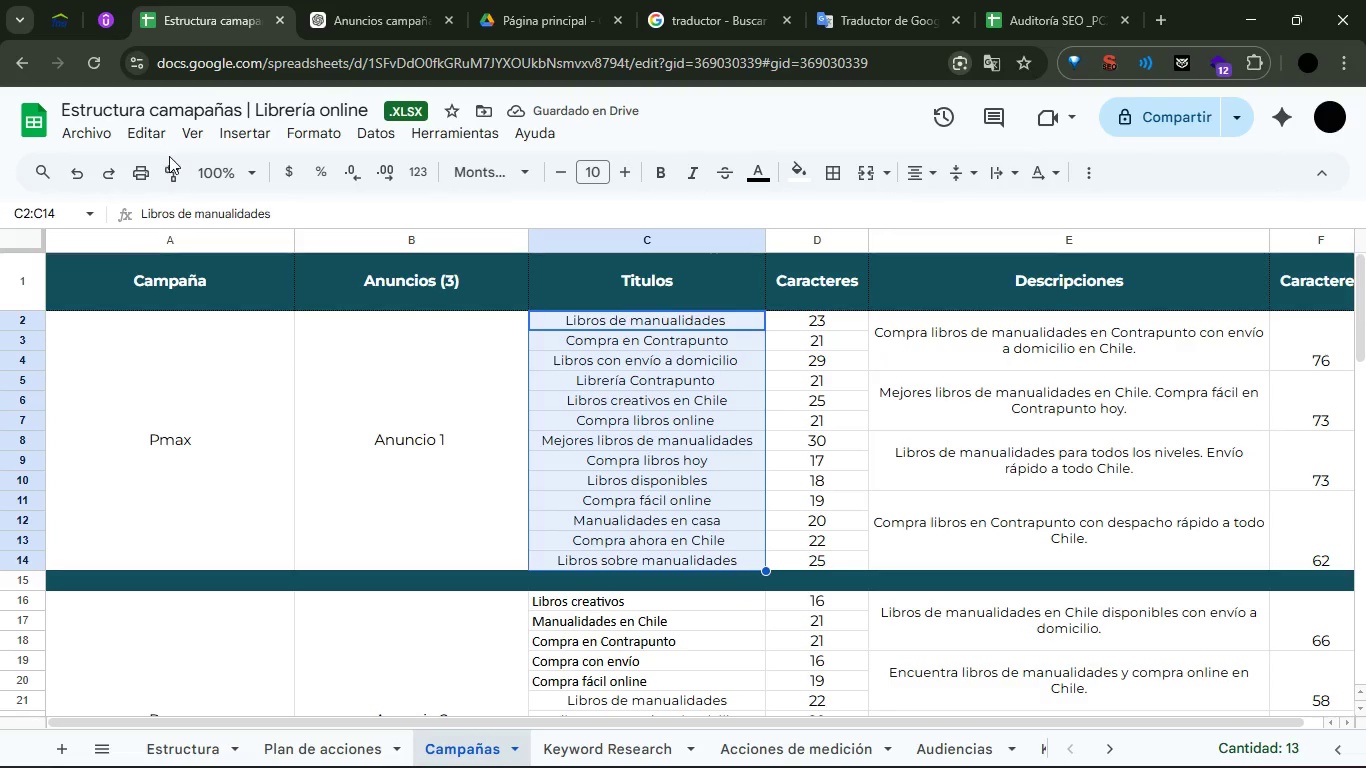 
left_click([169, 162])
 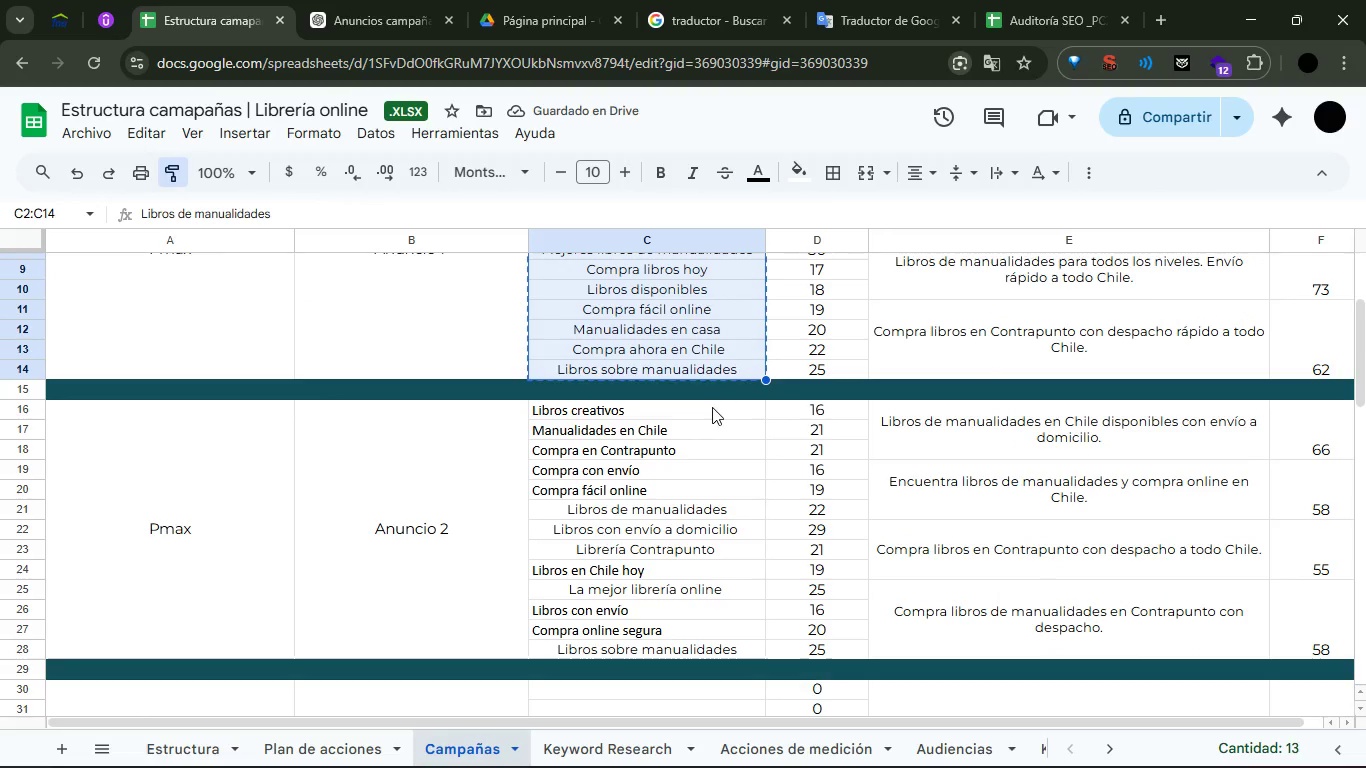 
left_click_drag(start_coordinate=[712, 407], to_coordinate=[728, 655])
 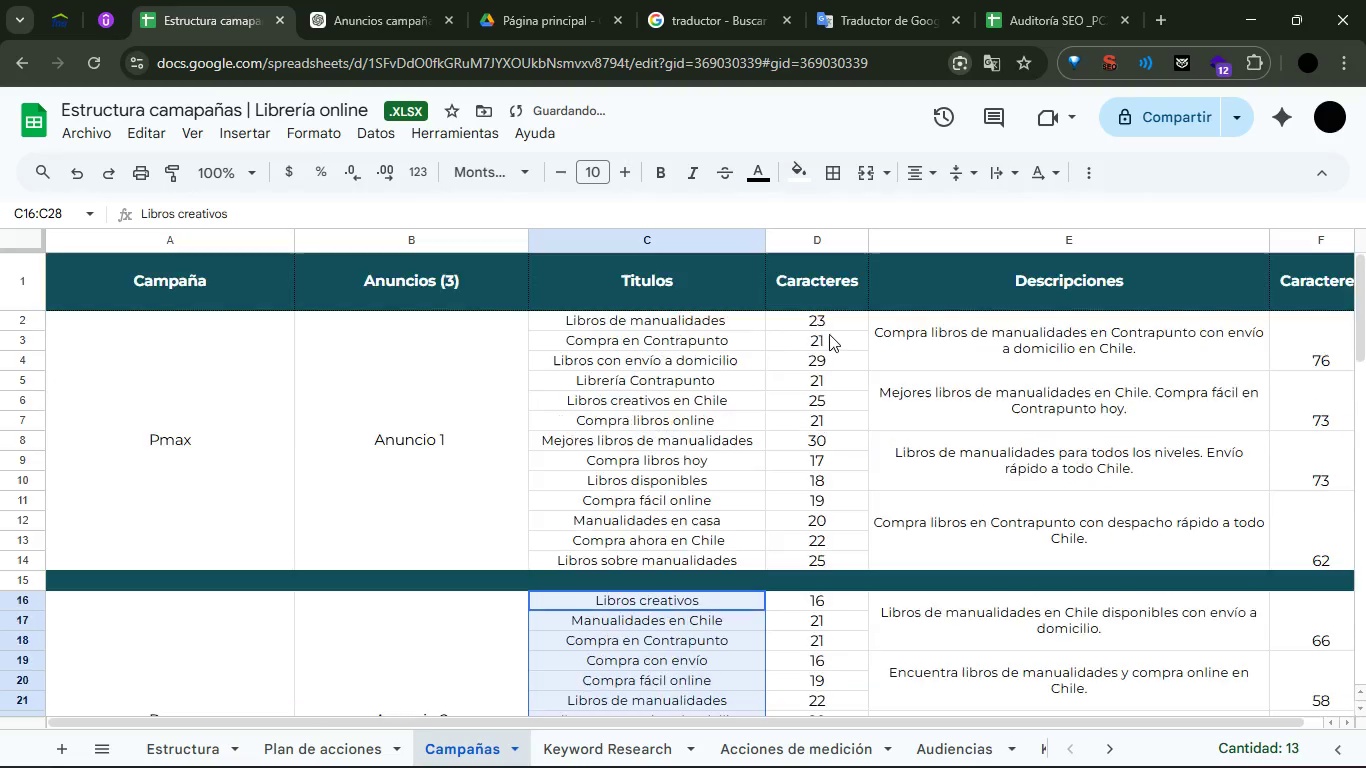 
left_click_drag(start_coordinate=[816, 313], to_coordinate=[805, 560])
 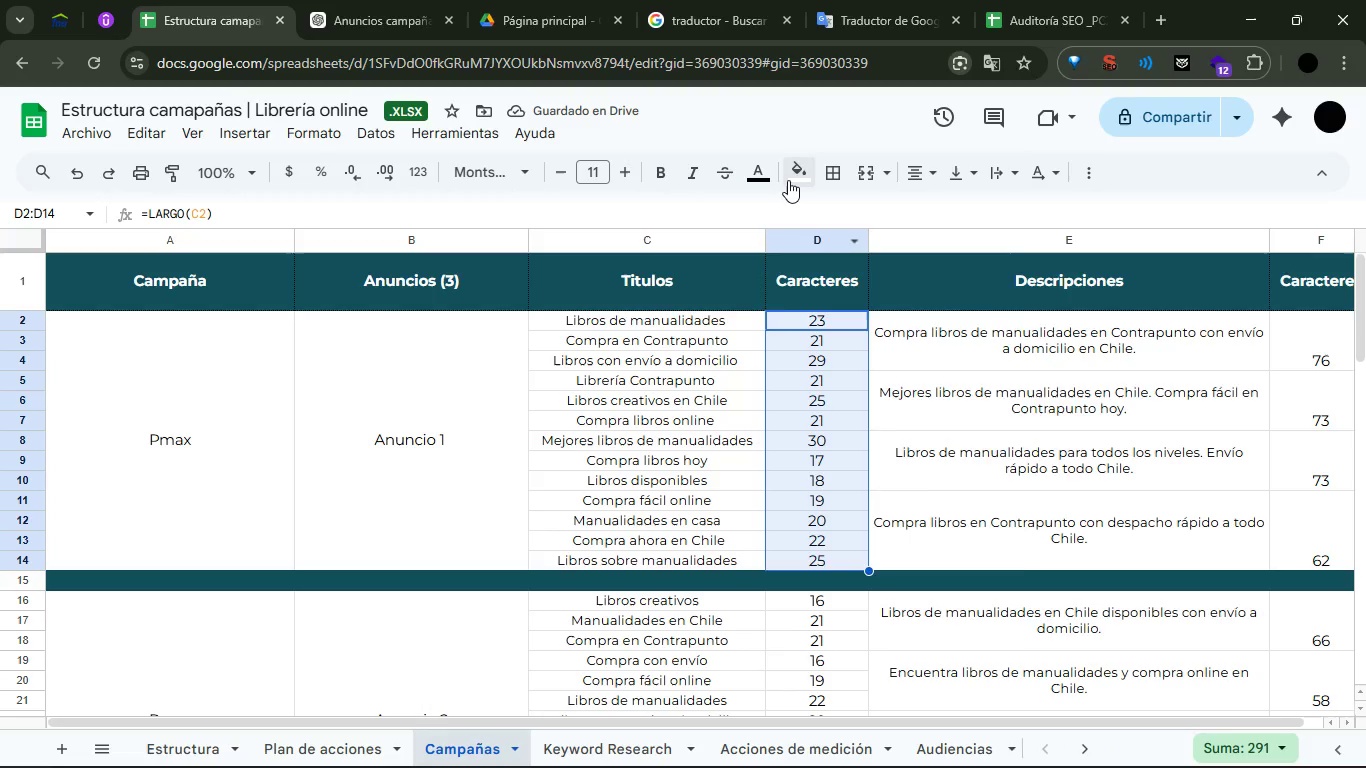 
left_click([789, 178])
 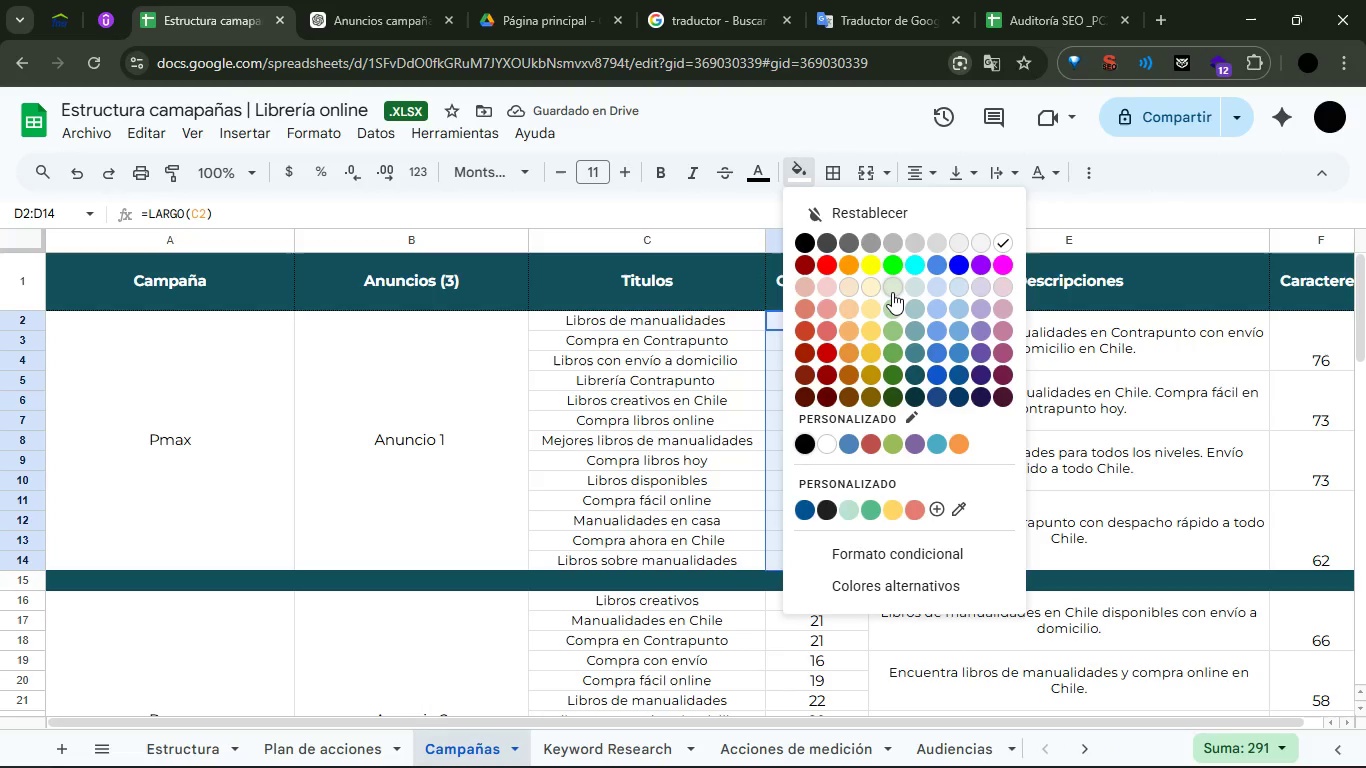 
left_click([892, 293])
 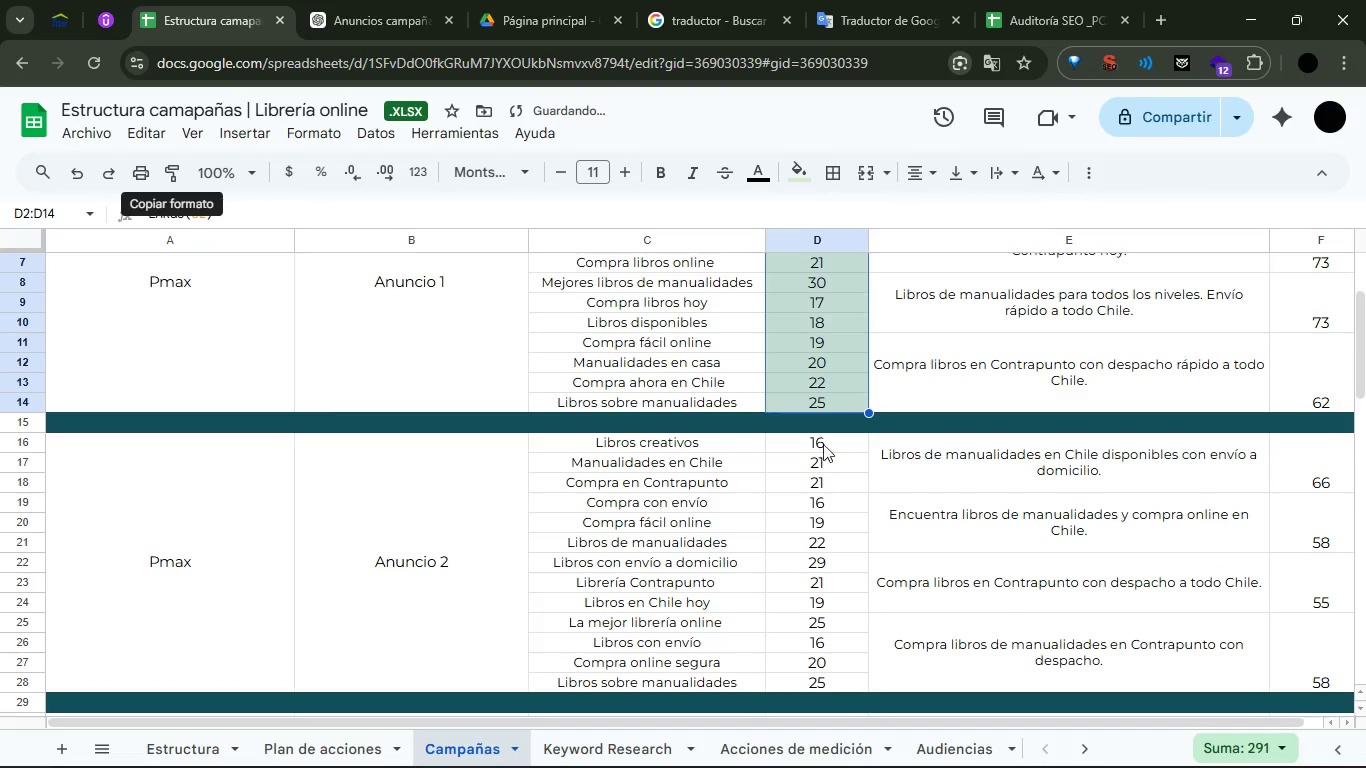 
left_click_drag(start_coordinate=[839, 441], to_coordinate=[855, 675])
 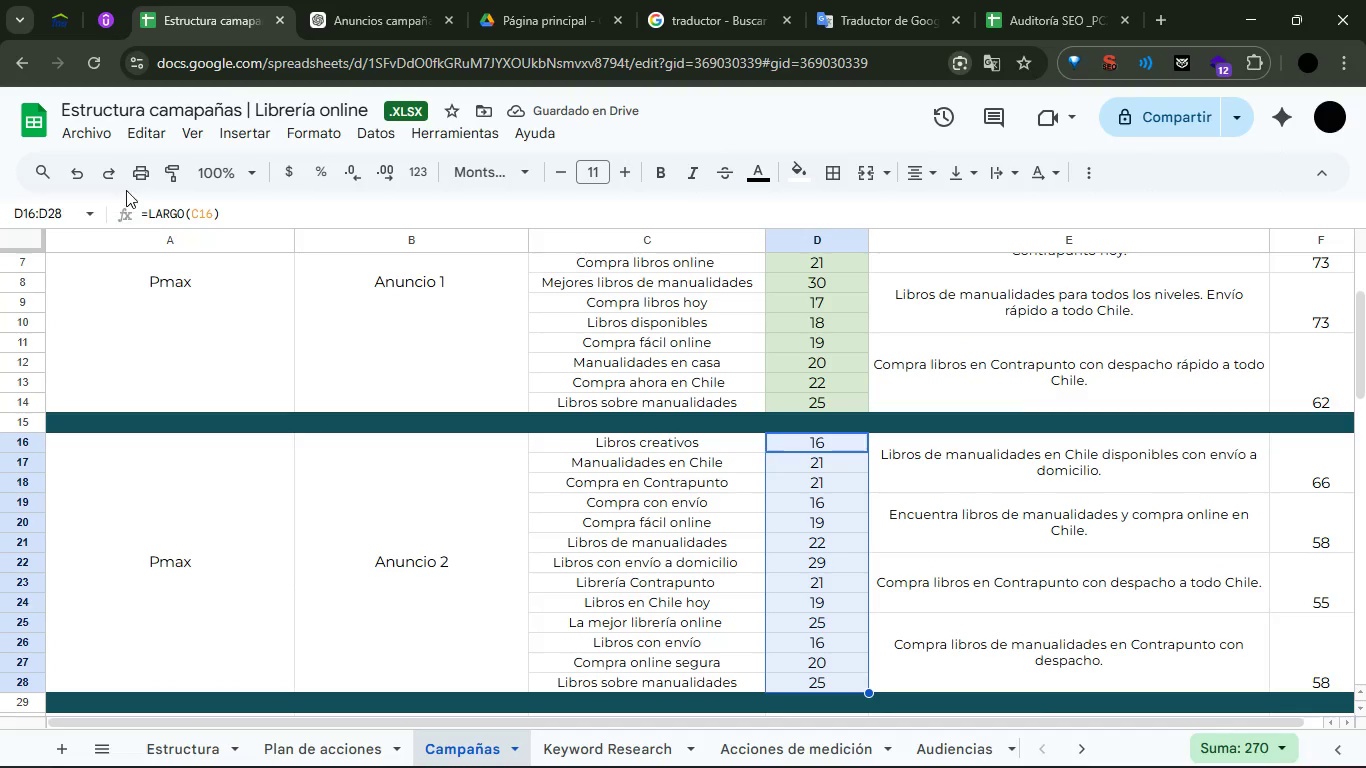 
left_click([82, 165])
 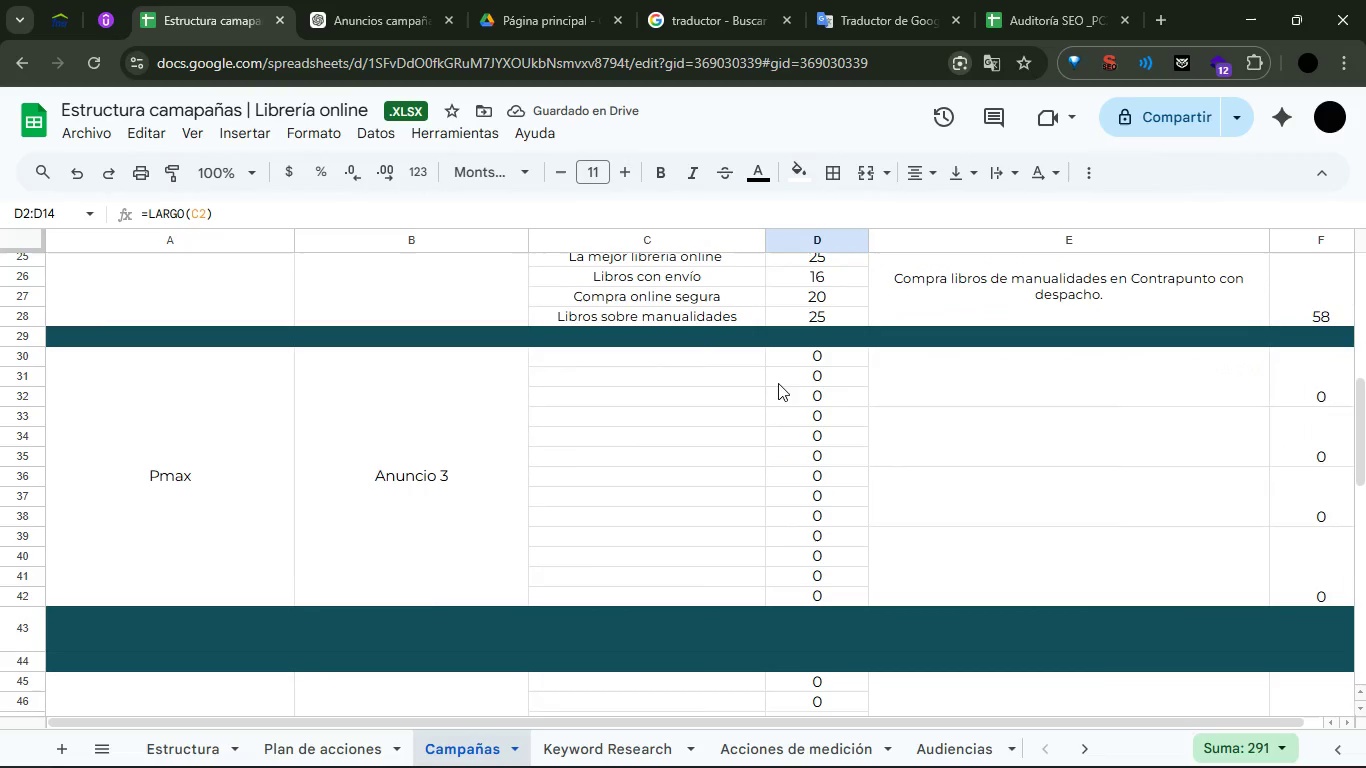 
left_click([405, 0])
 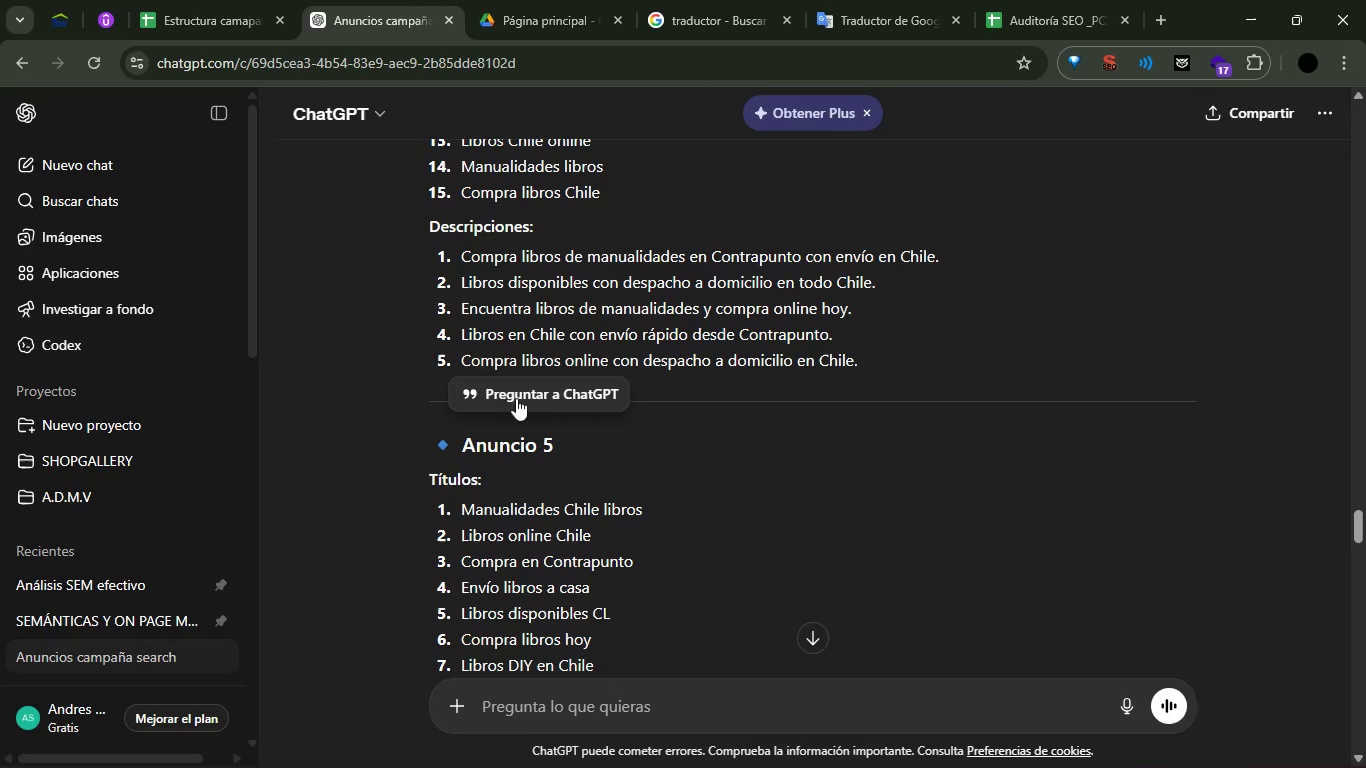 
left_click([364, 304])
 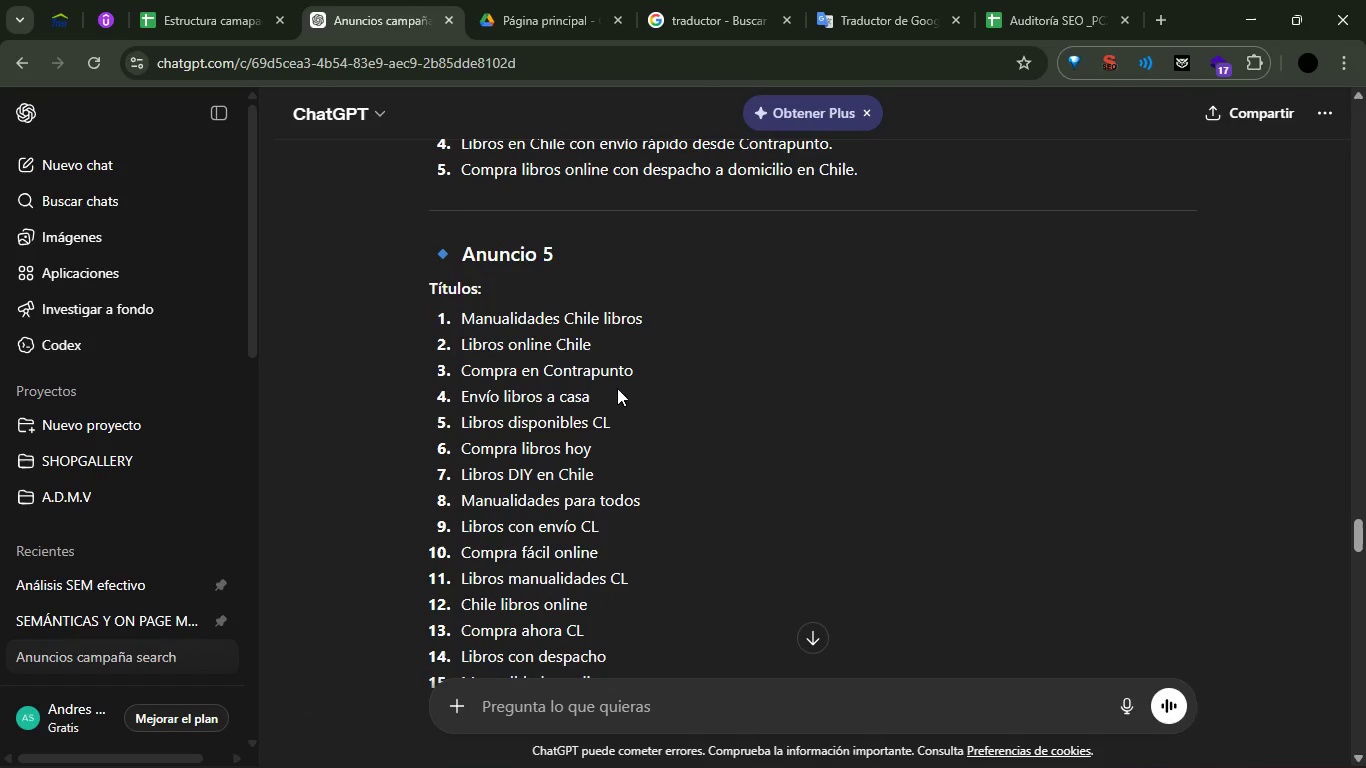 
left_click([665, 711])
 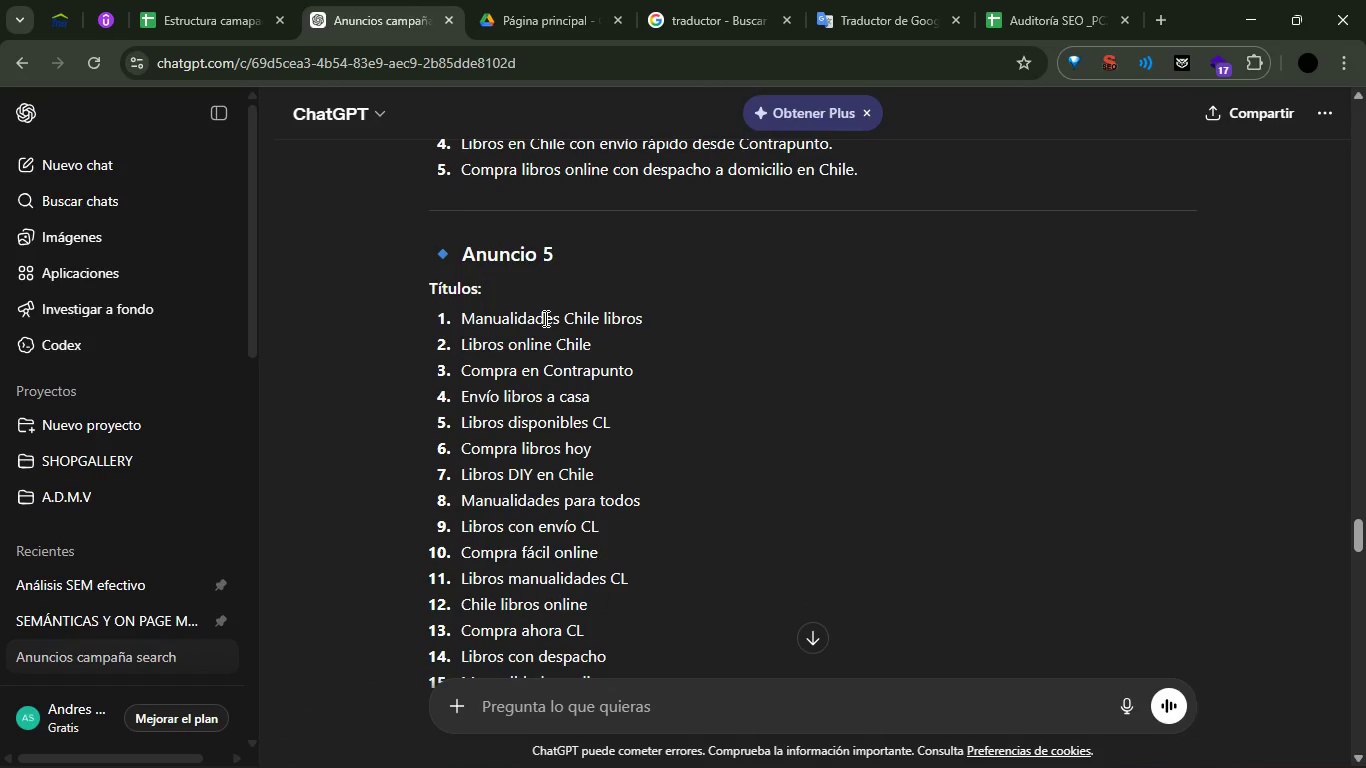 
double_click([544, 318])
 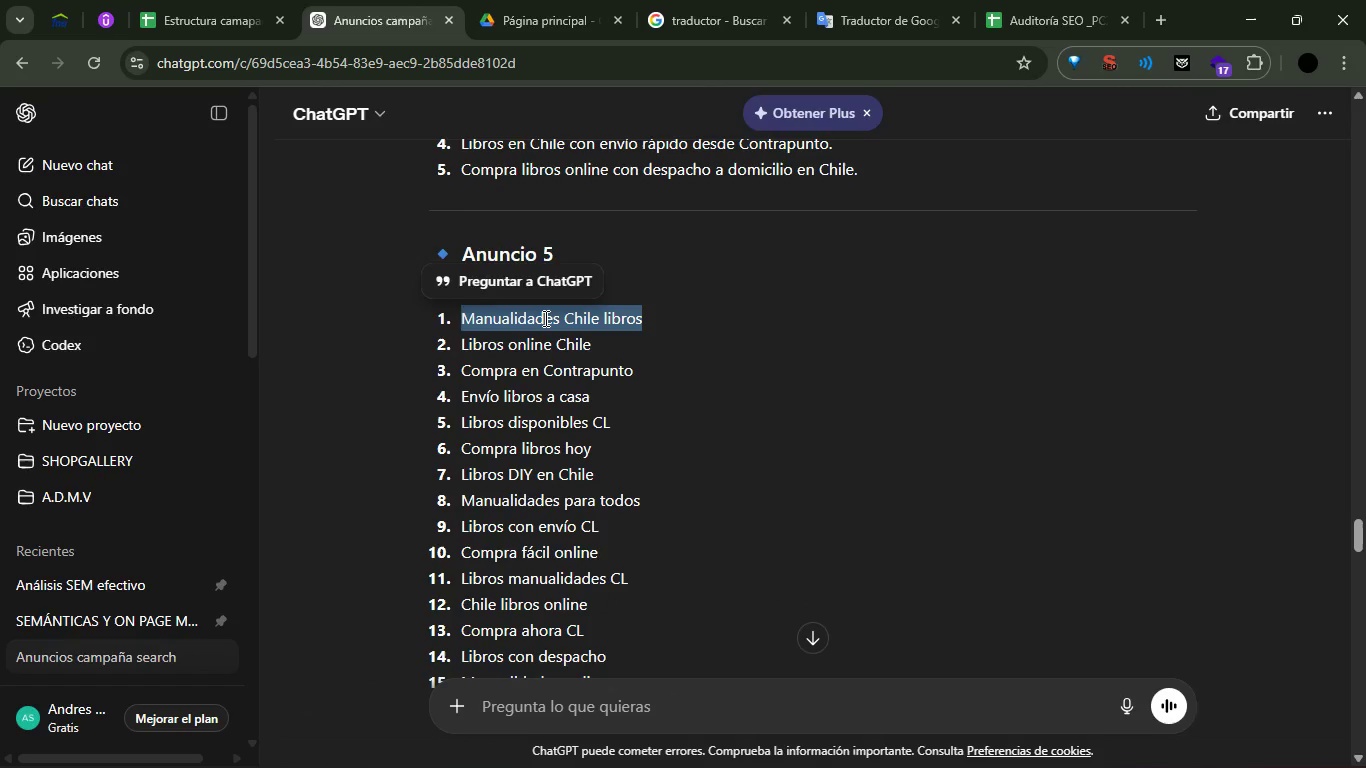 
triple_click([544, 318])
 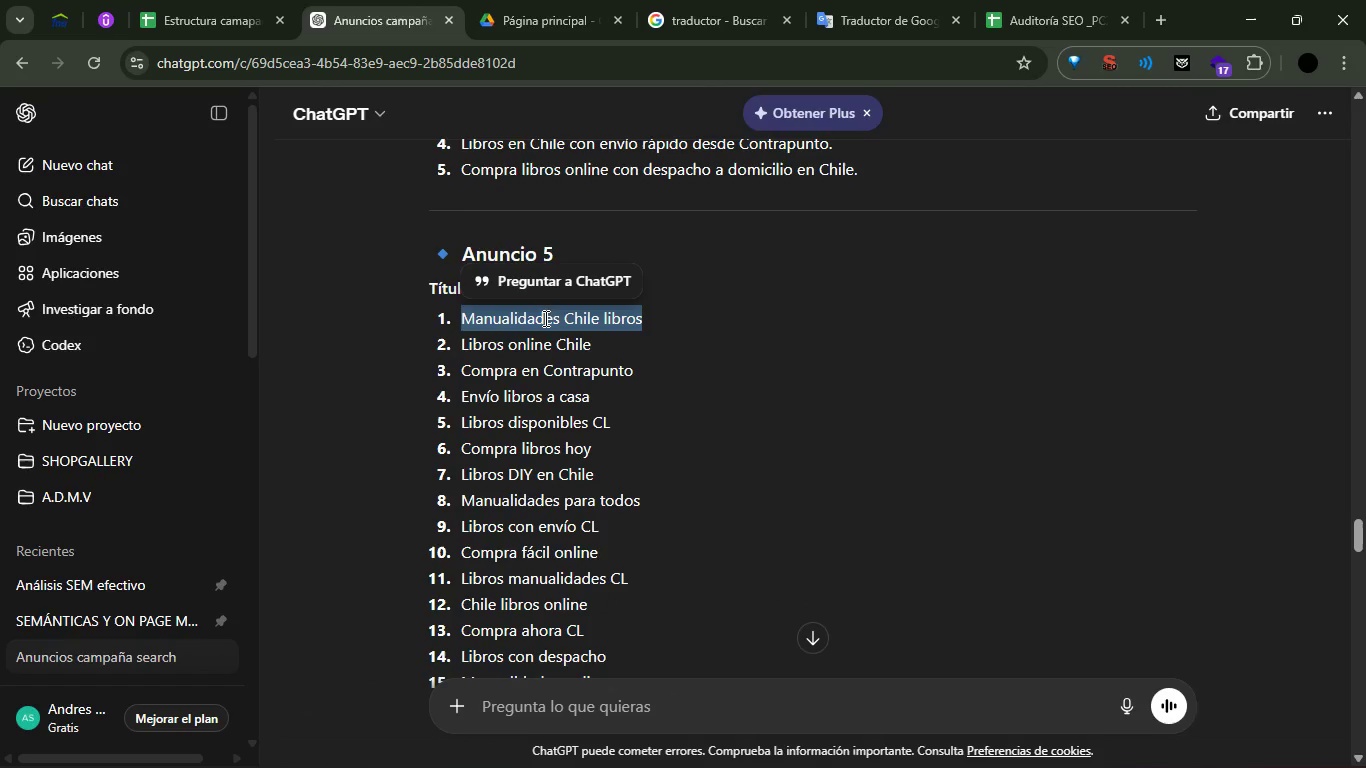 
key(Control+C)
 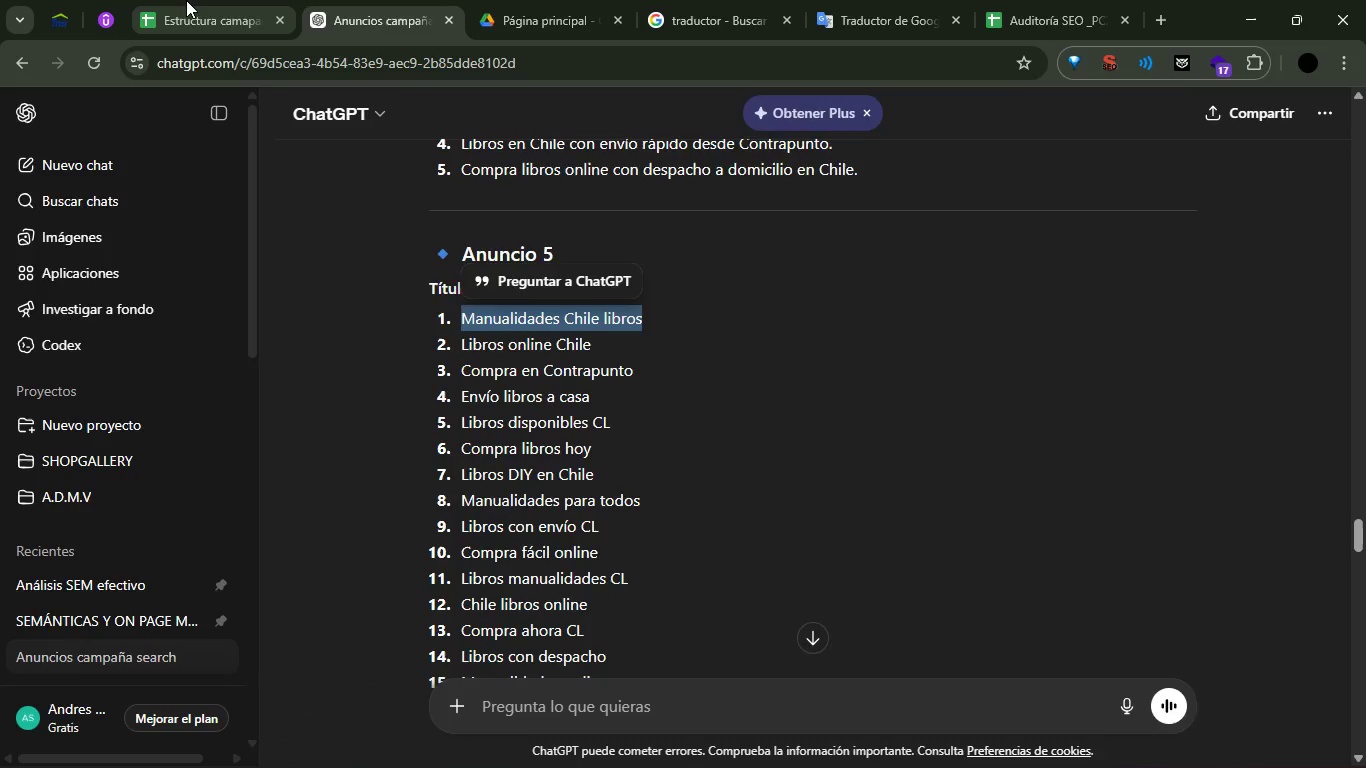 
left_click([176, 0])
 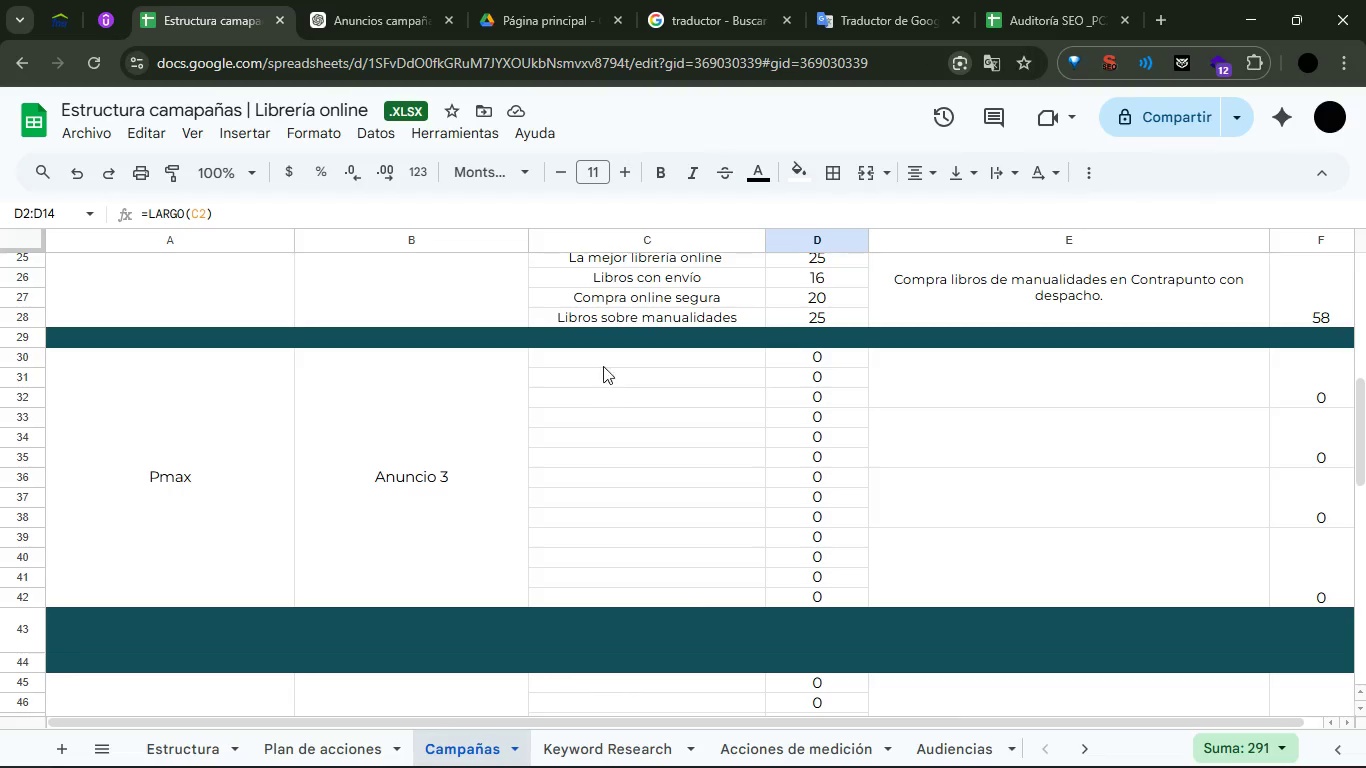 
key(Control+ControlLeft)
 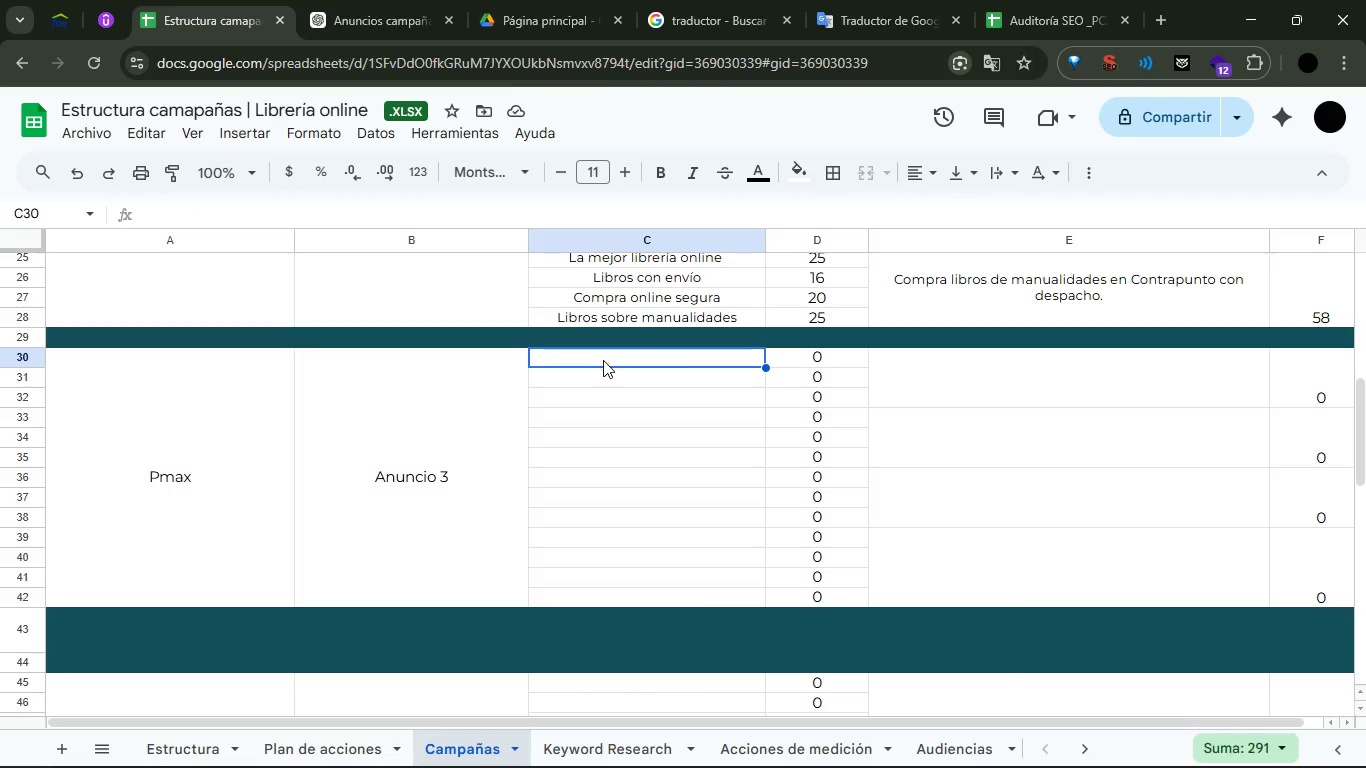 
key(Control+V)
 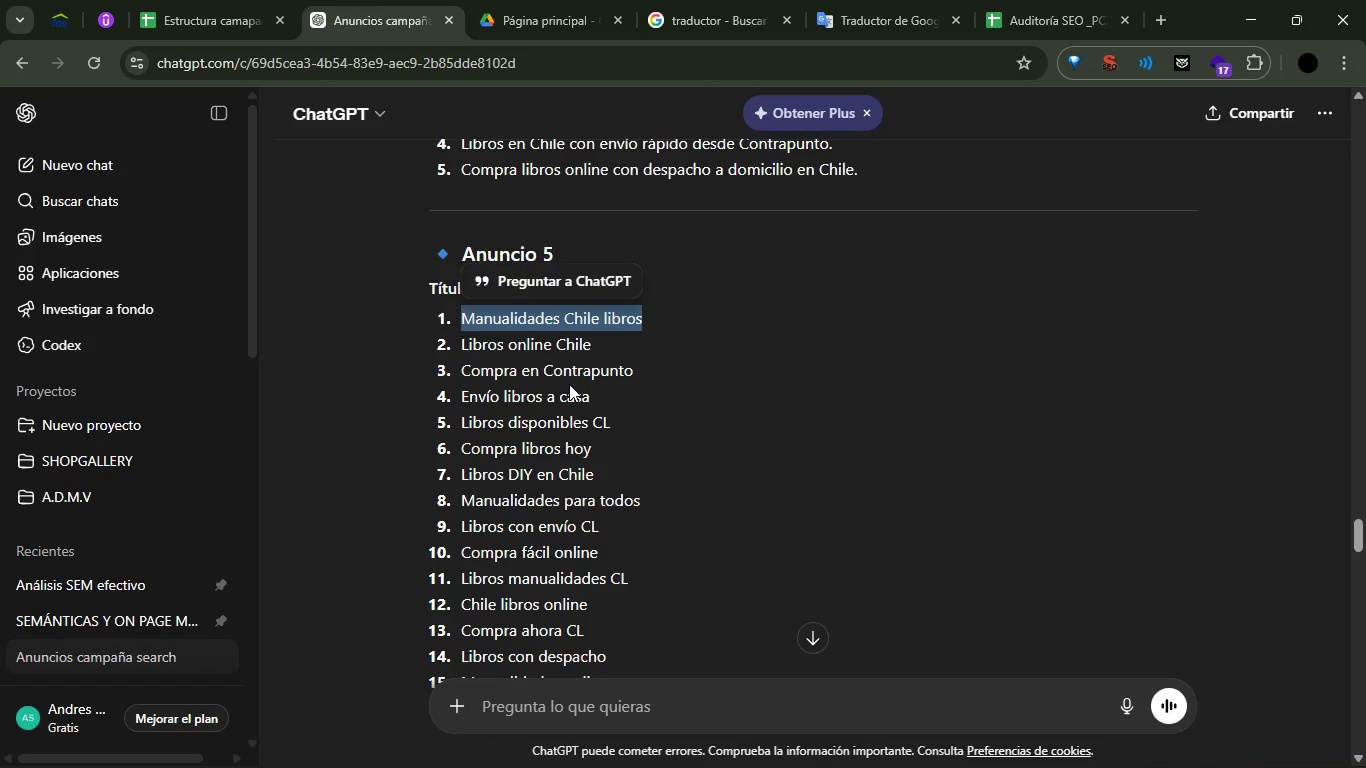 
double_click([564, 373])
 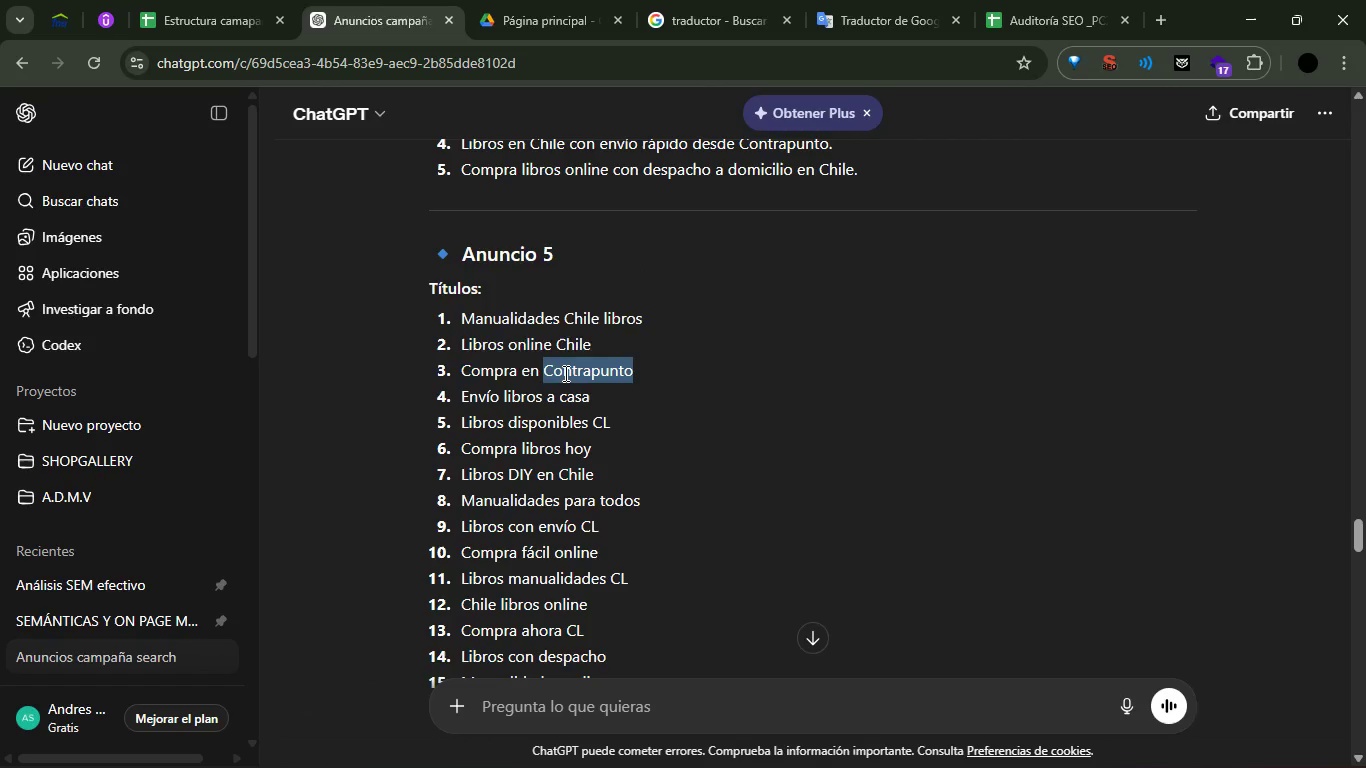 
triple_click([564, 373])
 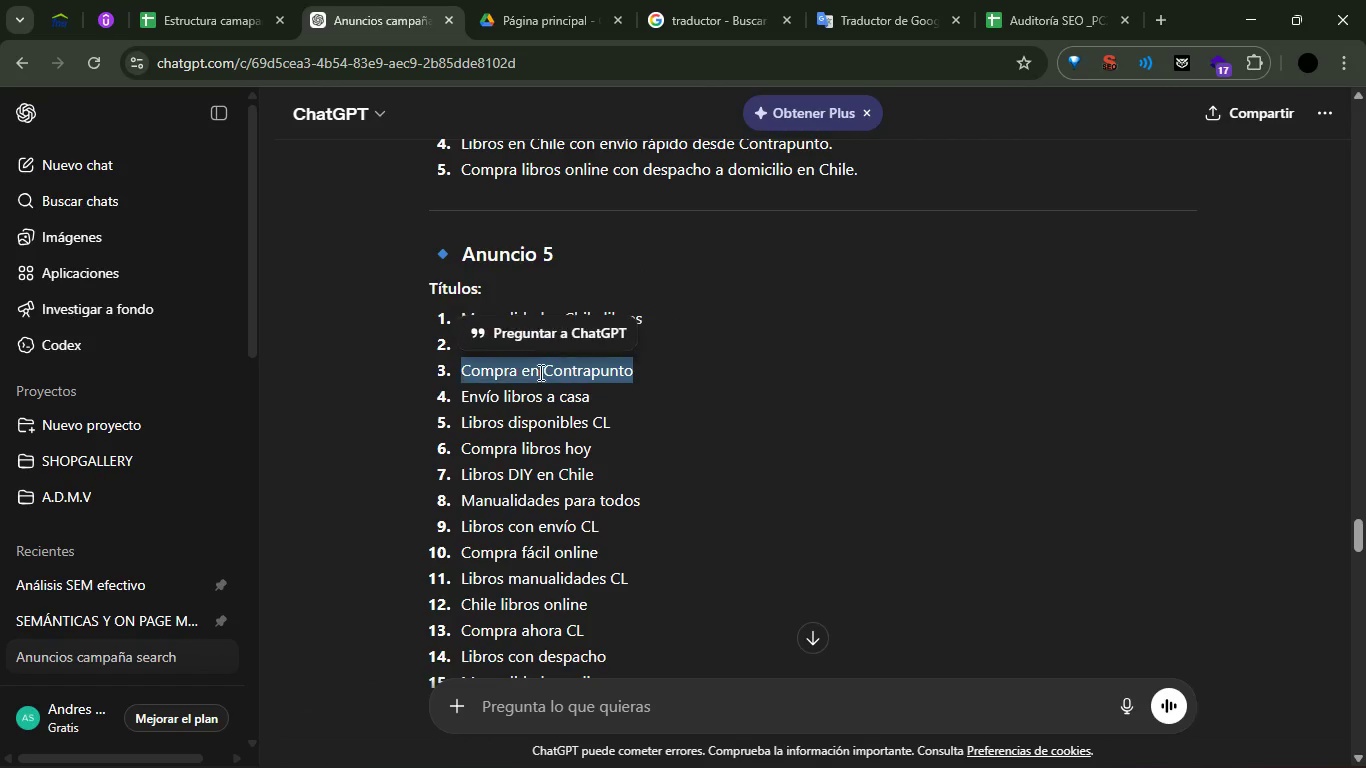 
key(Control+C)
 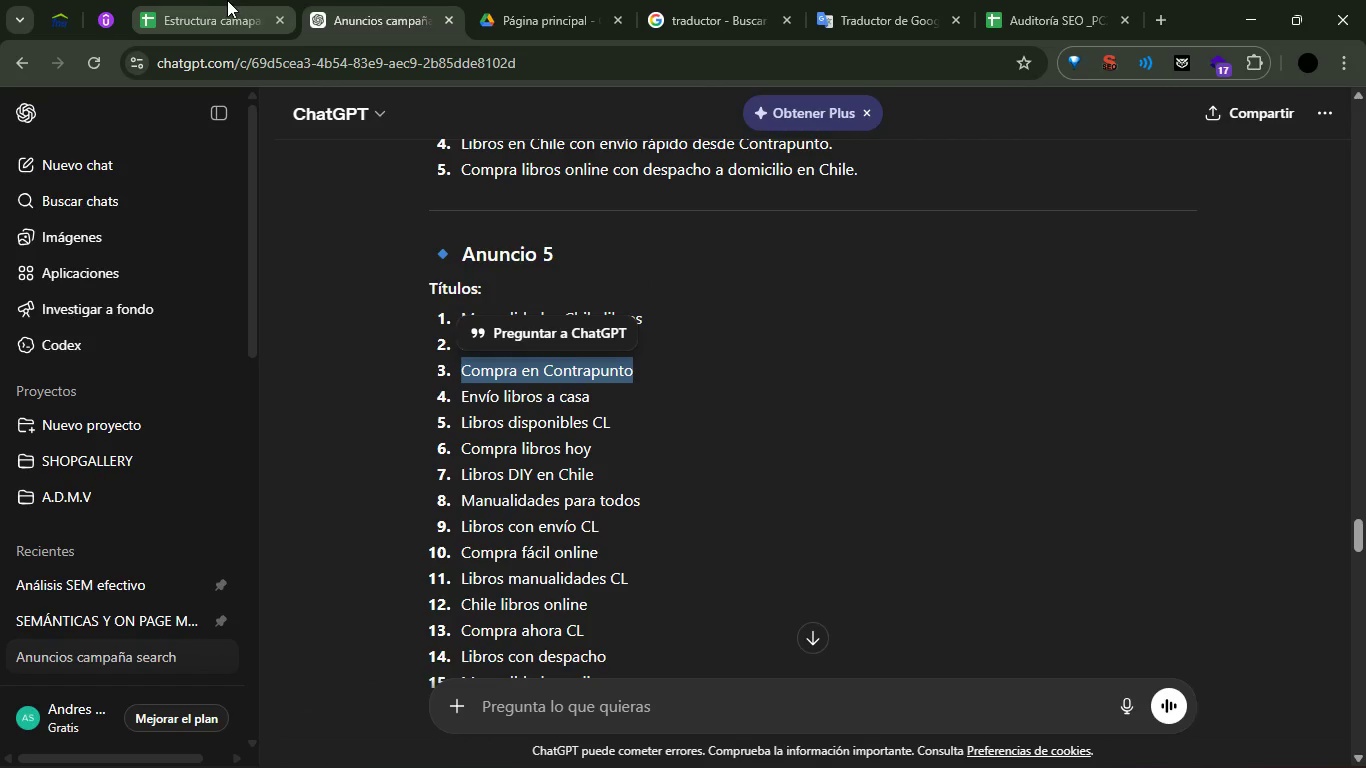 
left_click([233, 0])
 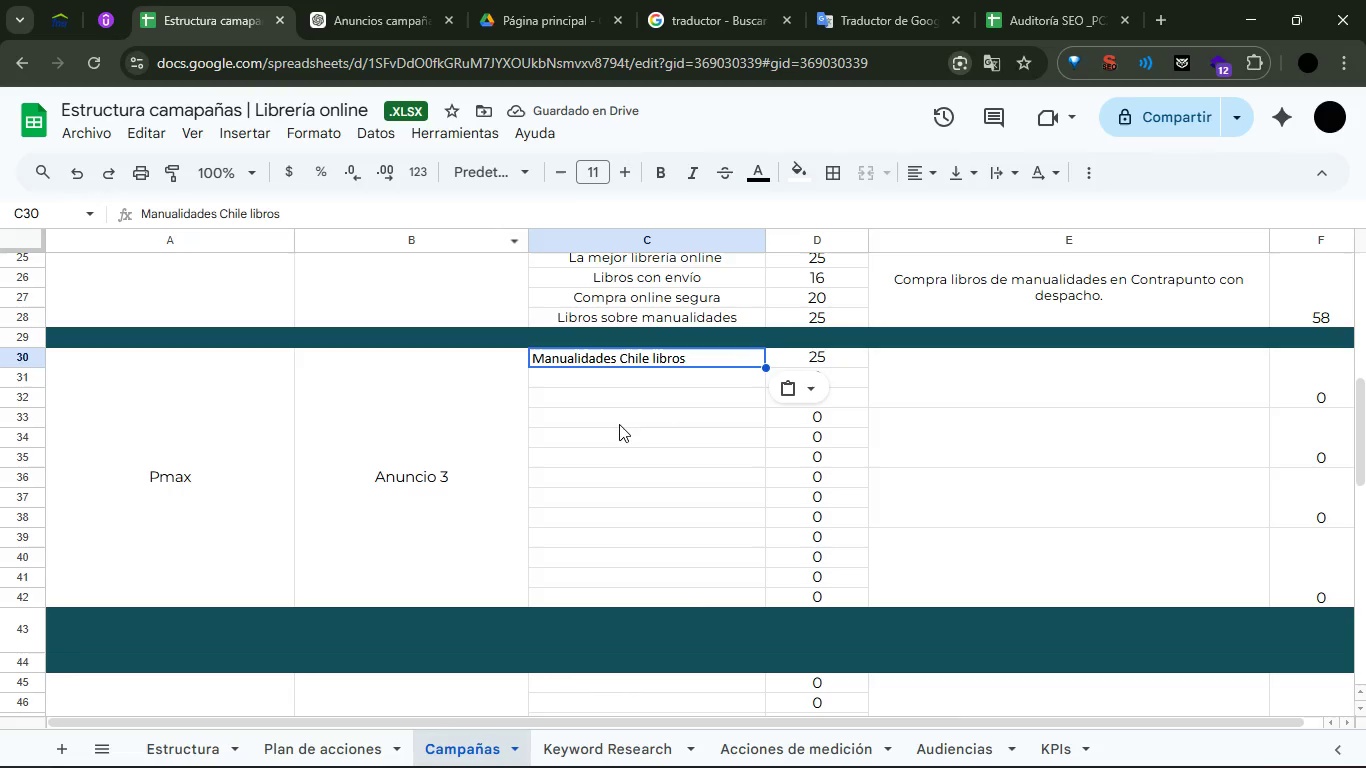 
left_click([613, 379])
 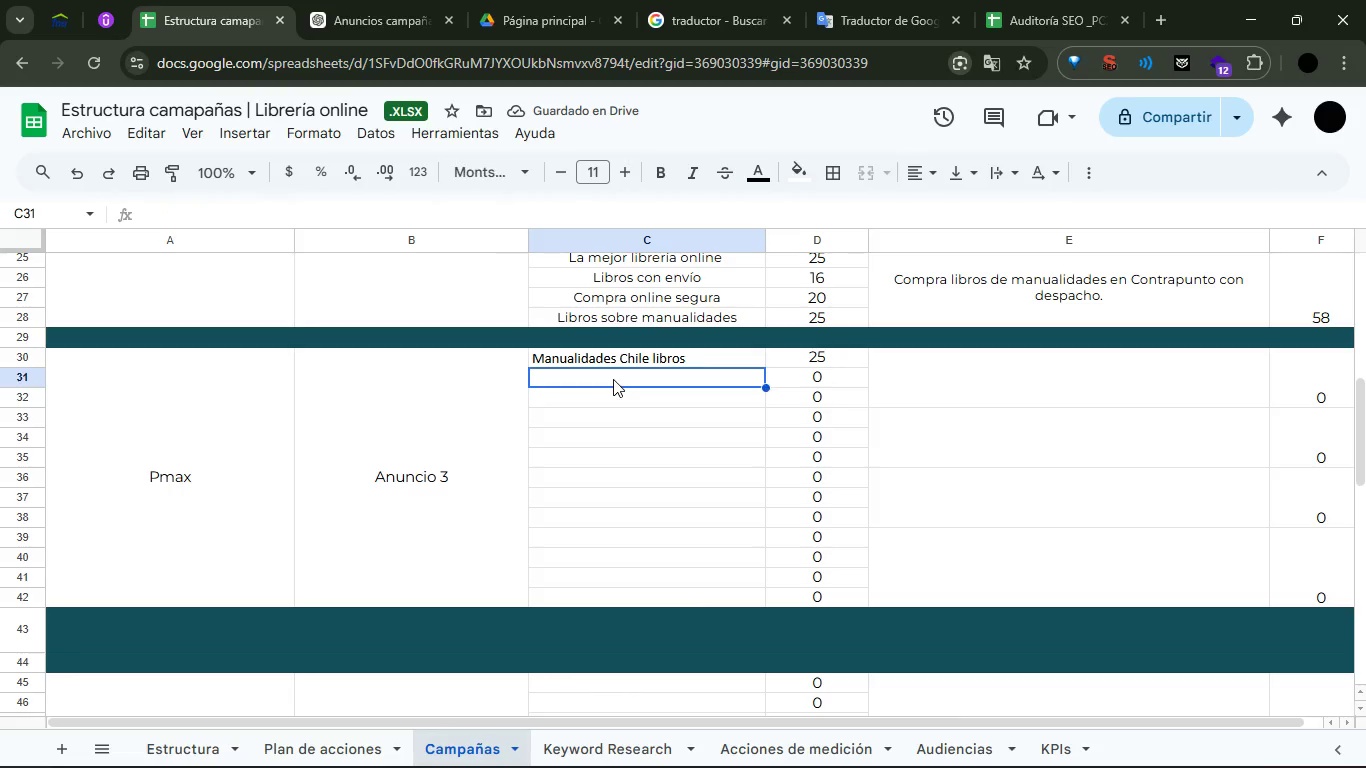 
key(Control+ControlLeft)
 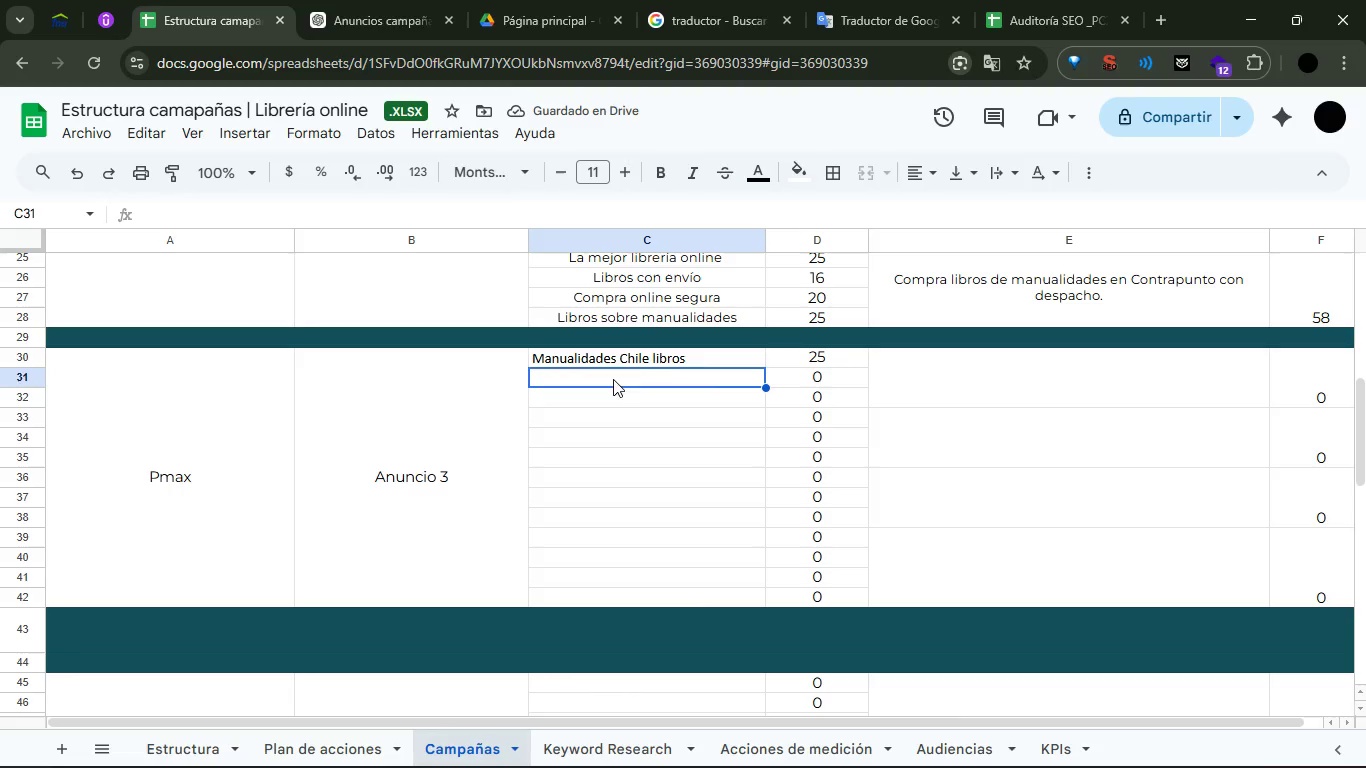 
key(Control+V)
 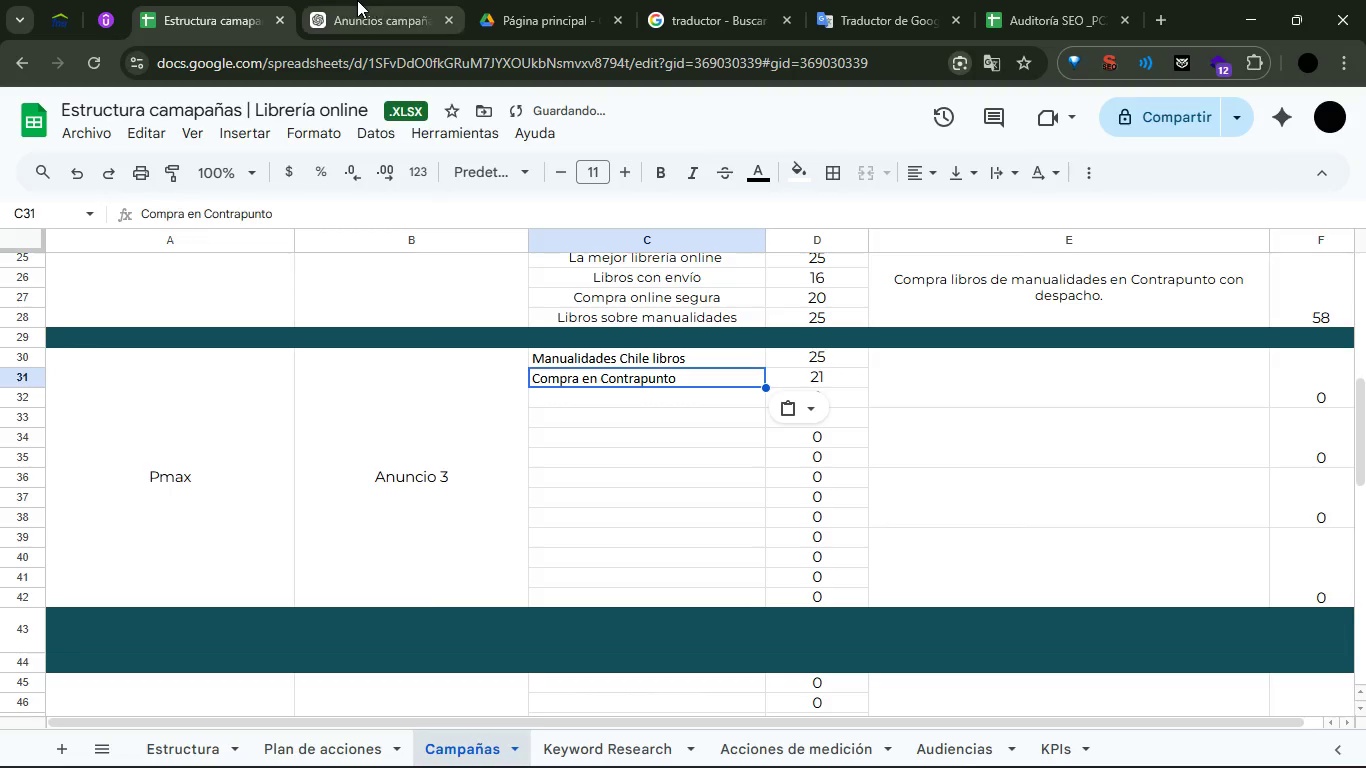 
left_click([356, 0])
 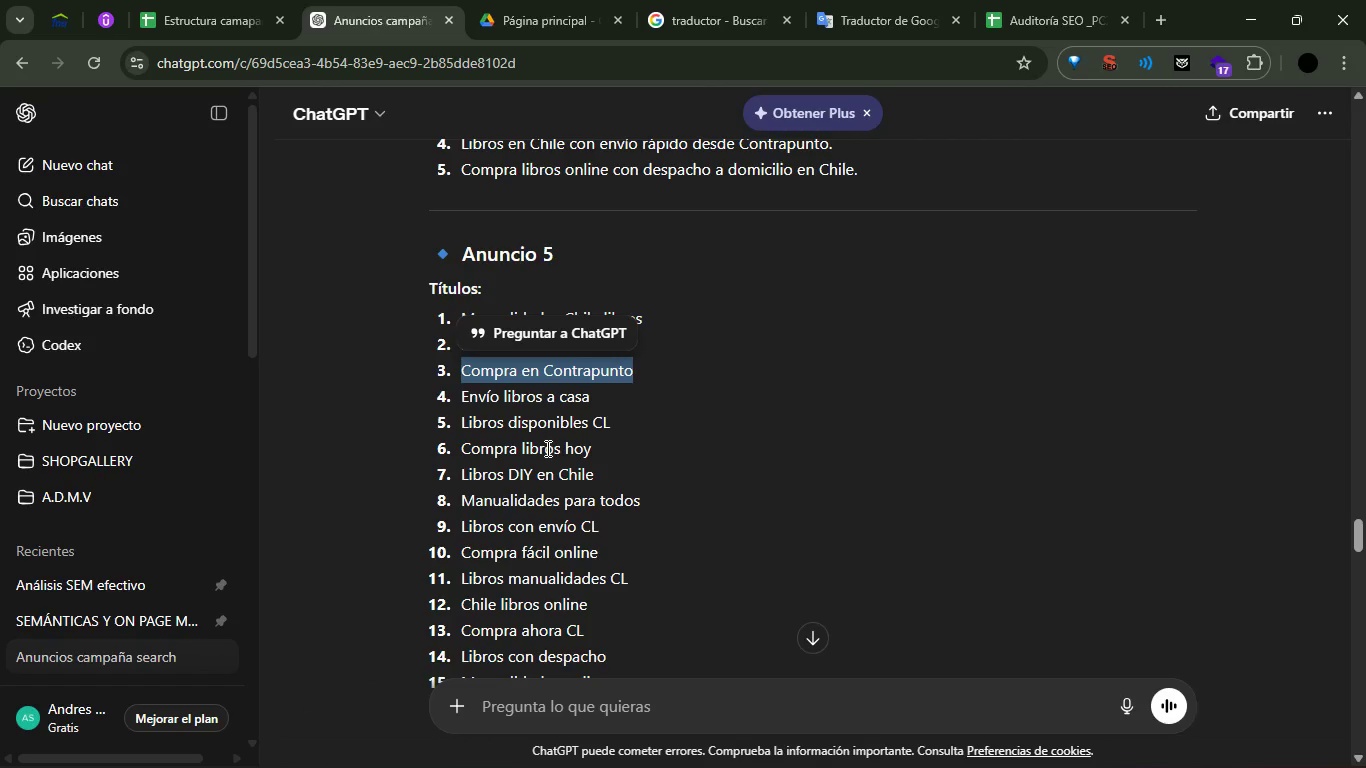 
double_click([546, 448])
 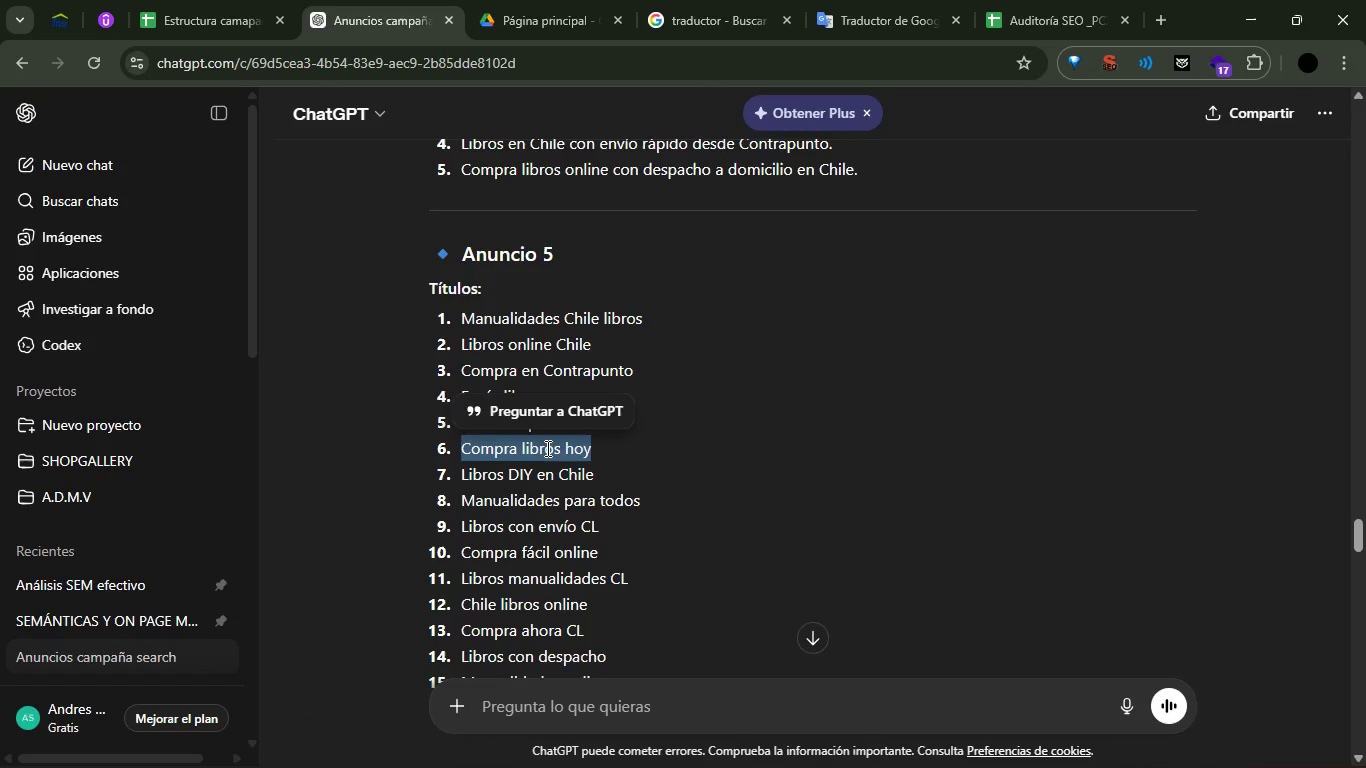 
triple_click([546, 448])
 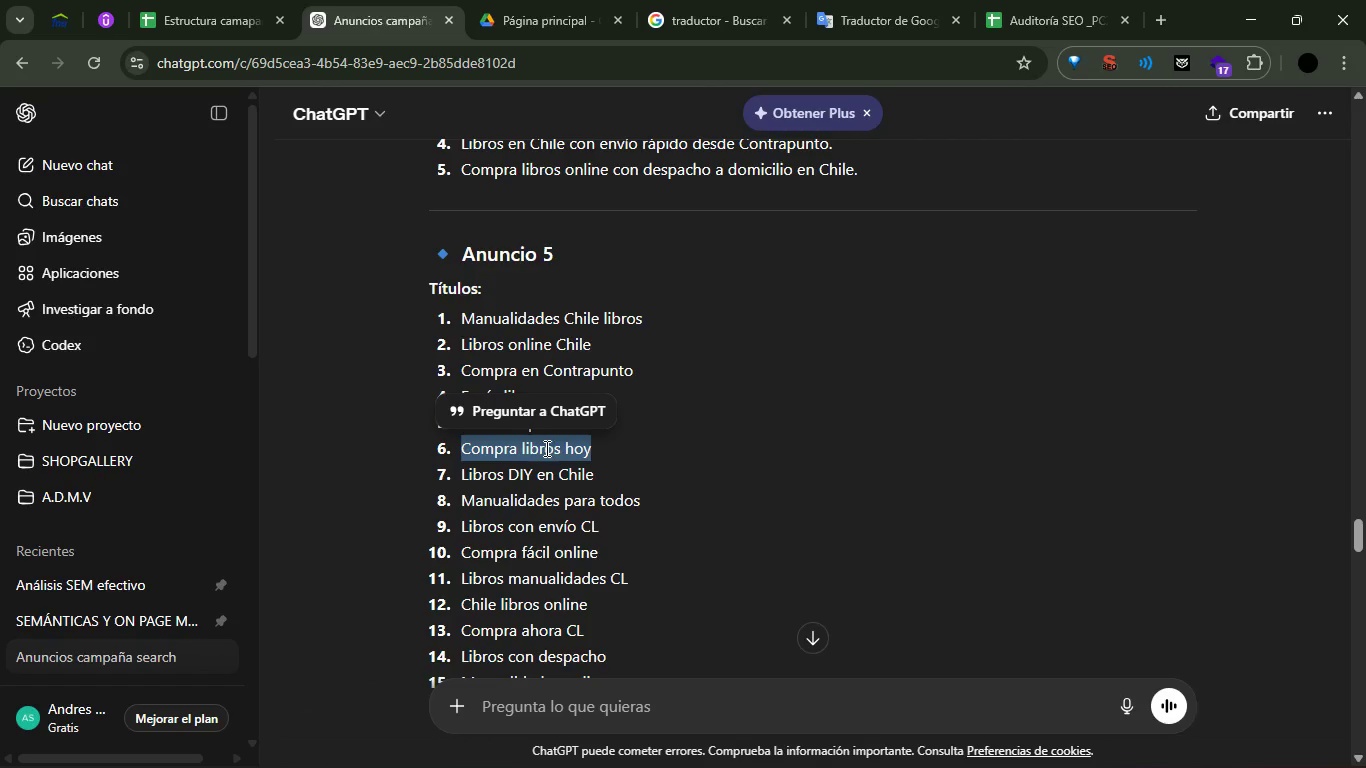 
key(Control+C)
 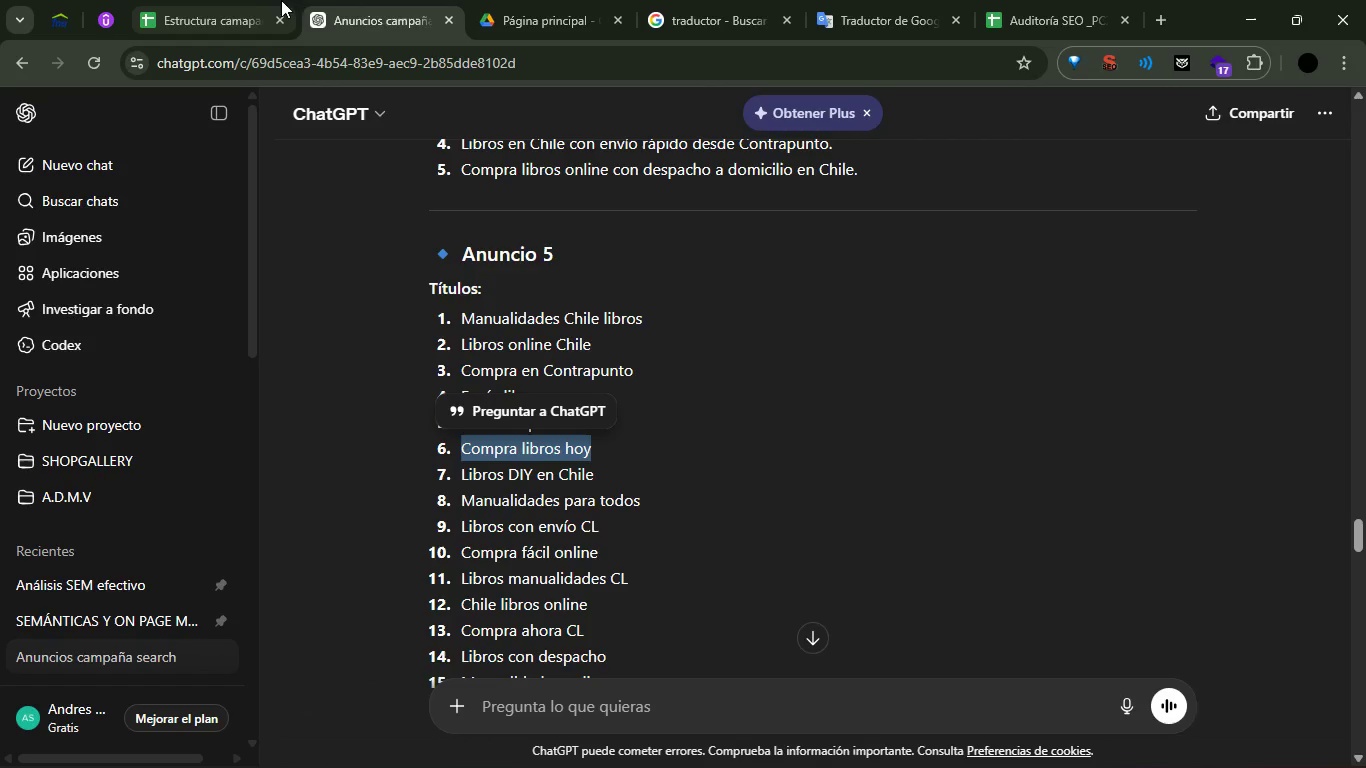 
left_click([258, 0])
 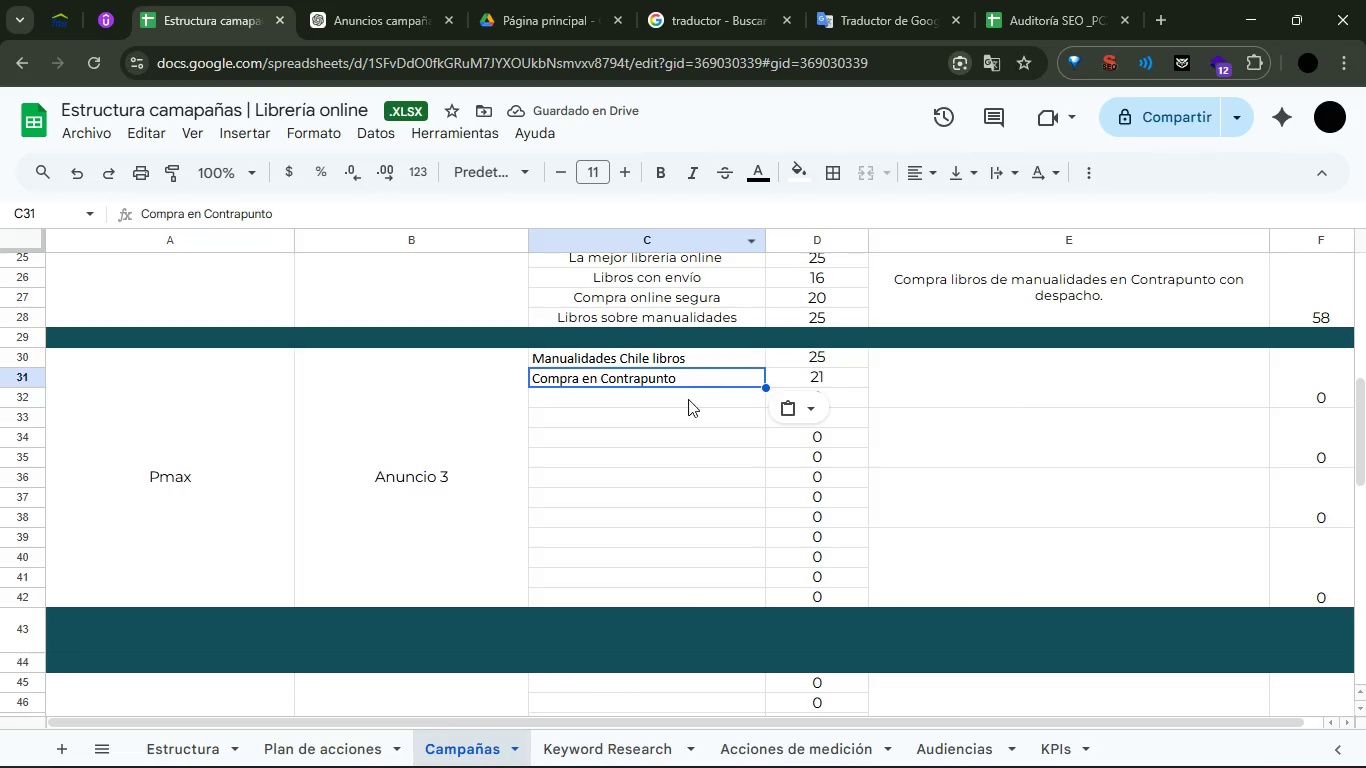 
left_click([682, 406])
 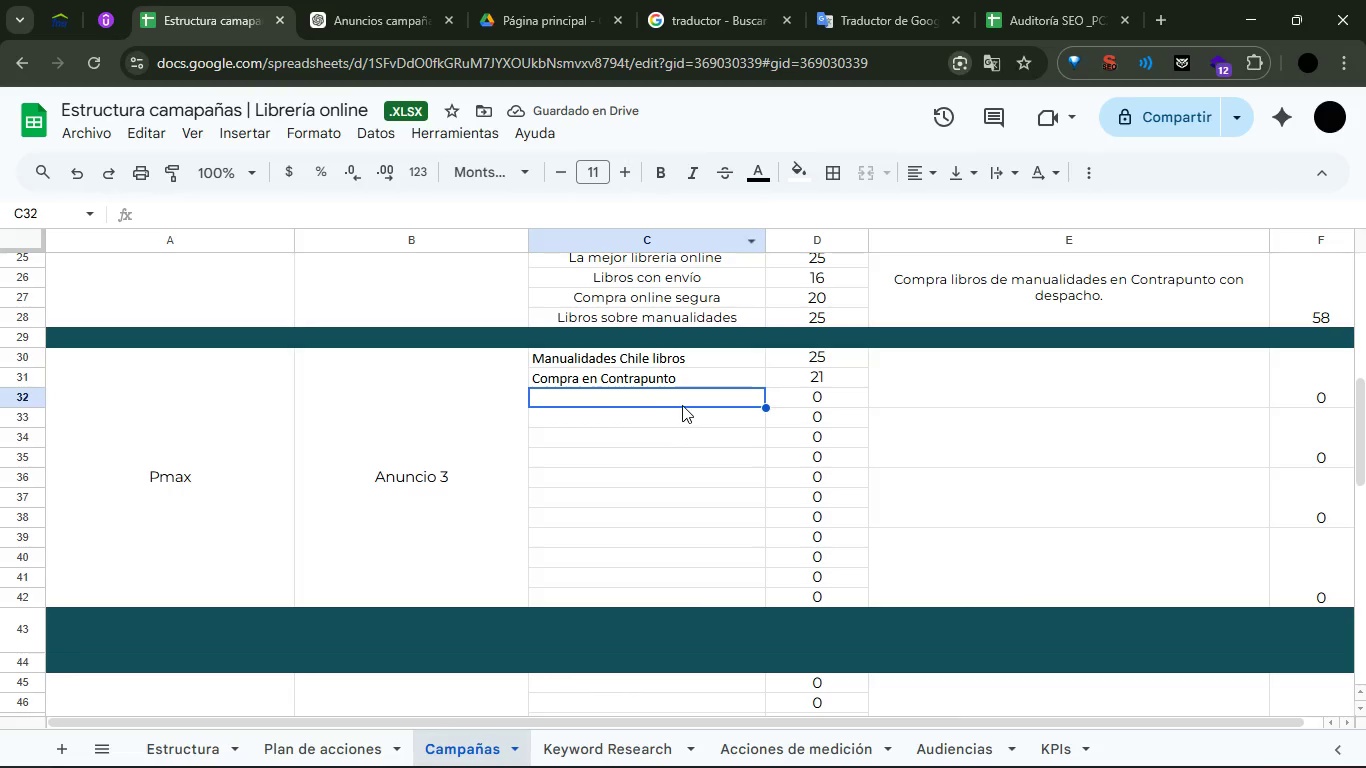 
key(Control+ControlLeft)
 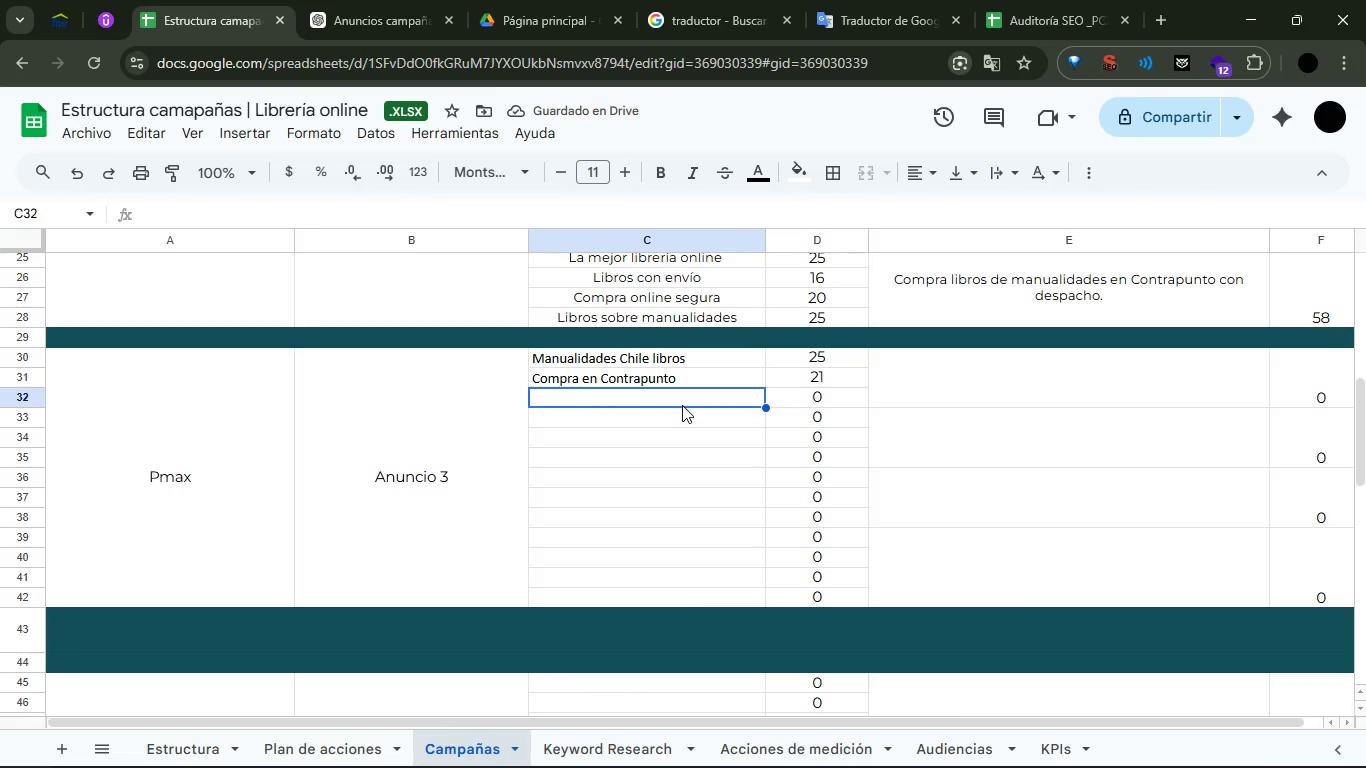 
key(Control+V)
 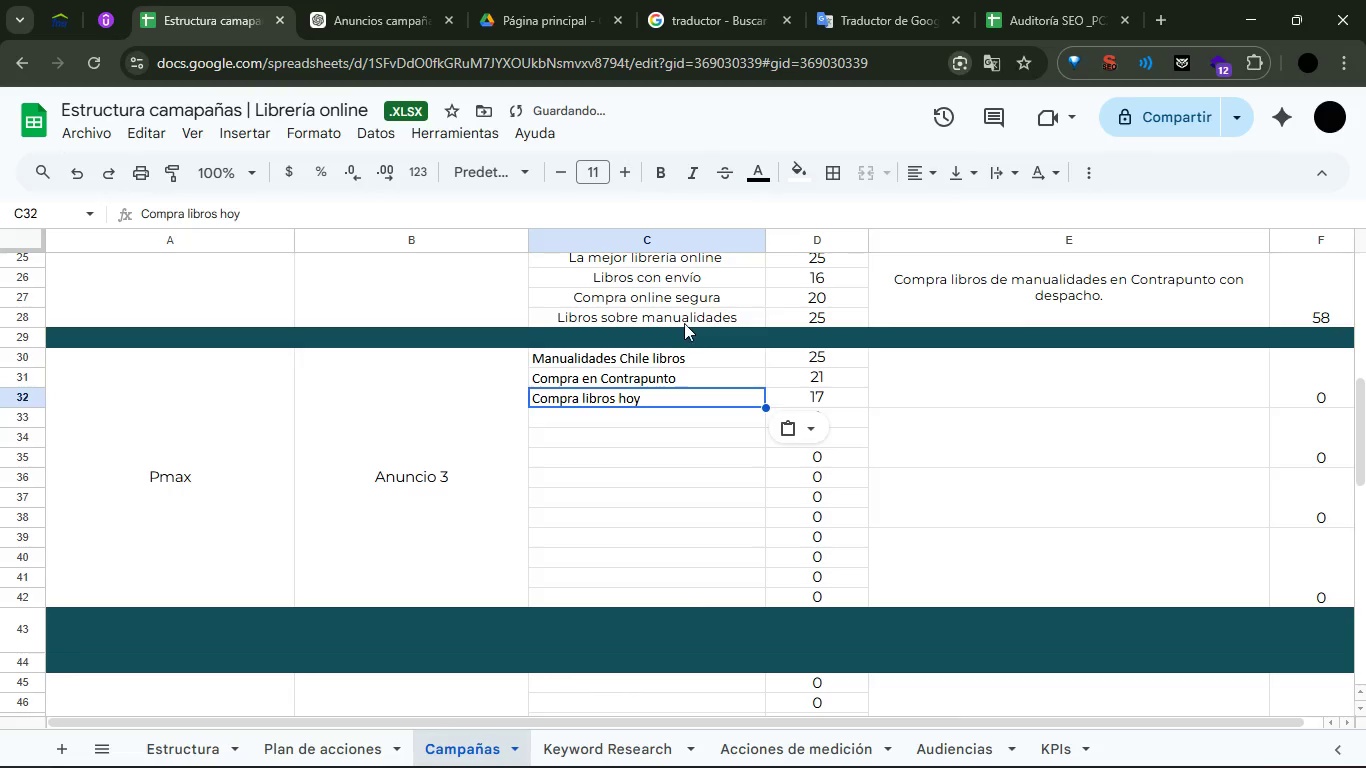 
left_click([684, 323])
 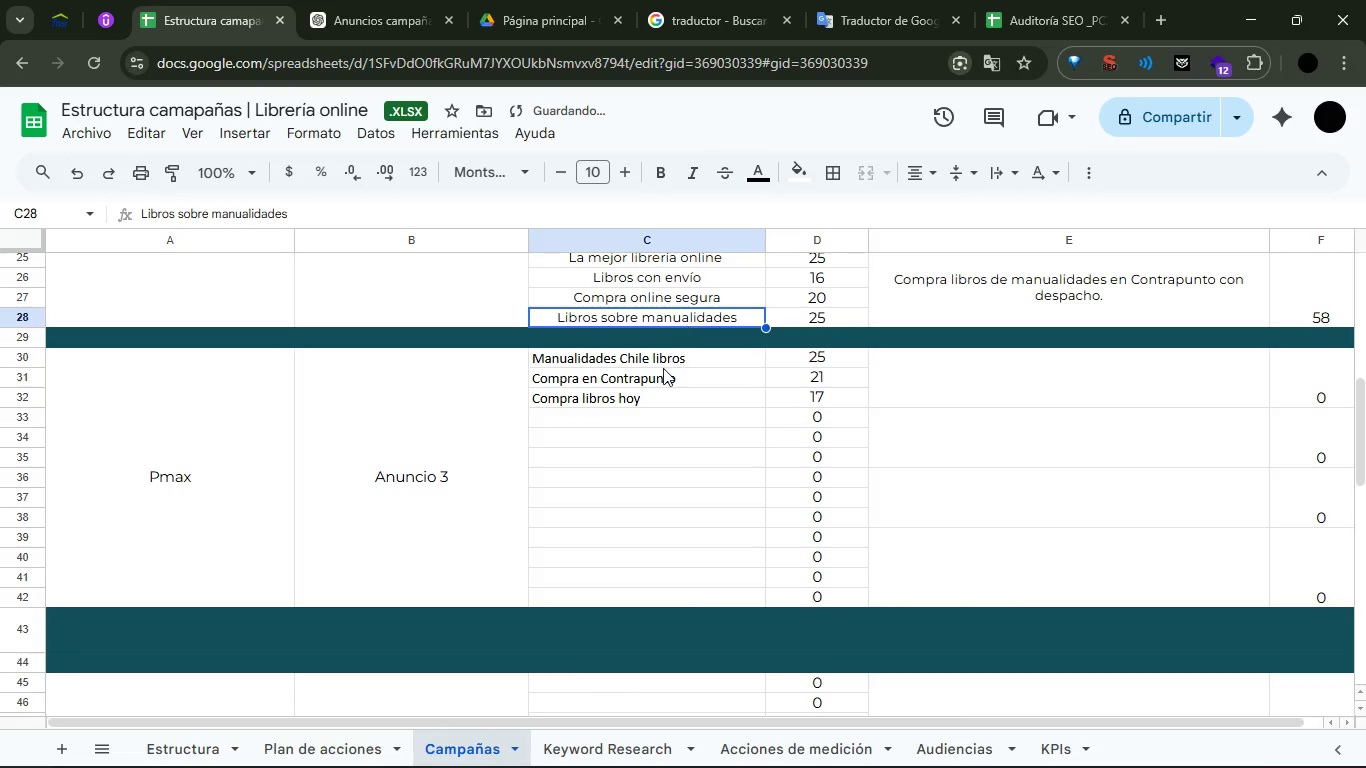 
key(Control+C)
 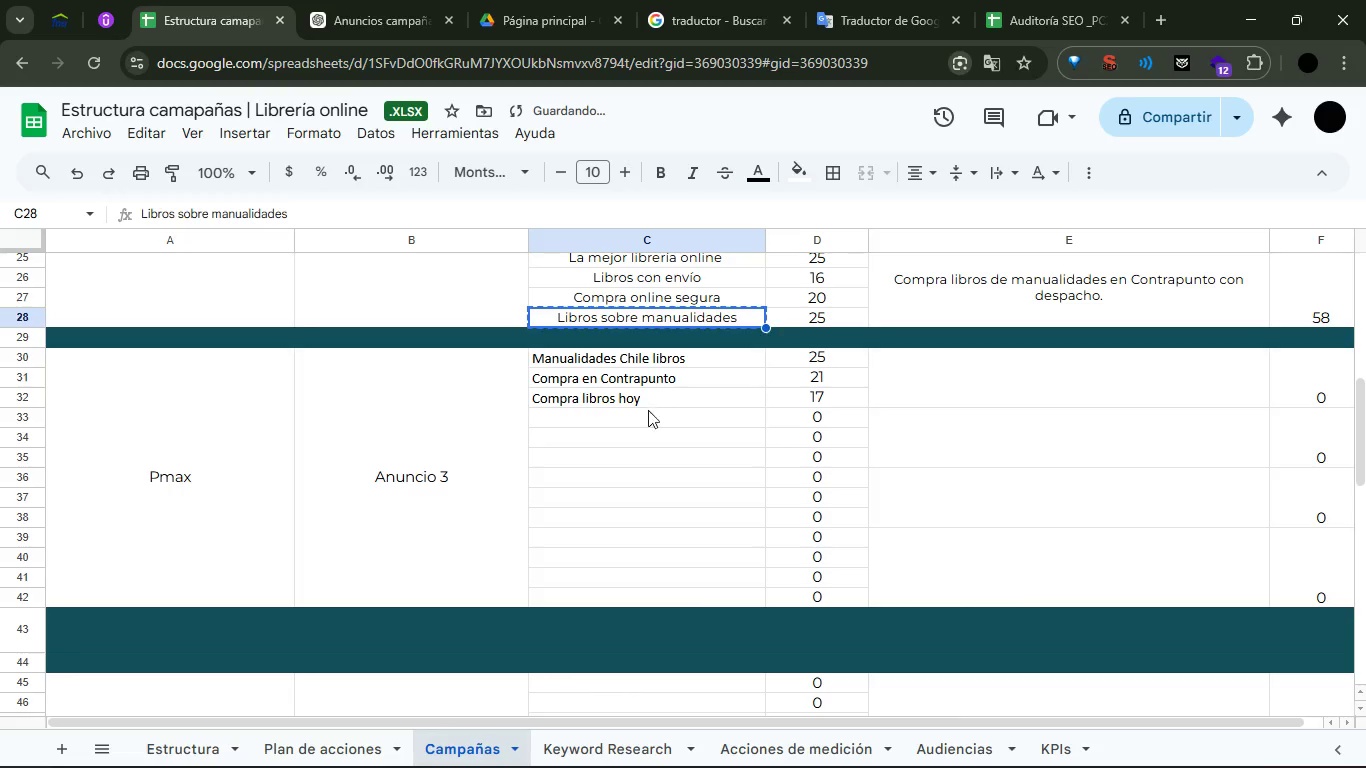 
left_click([648, 410])
 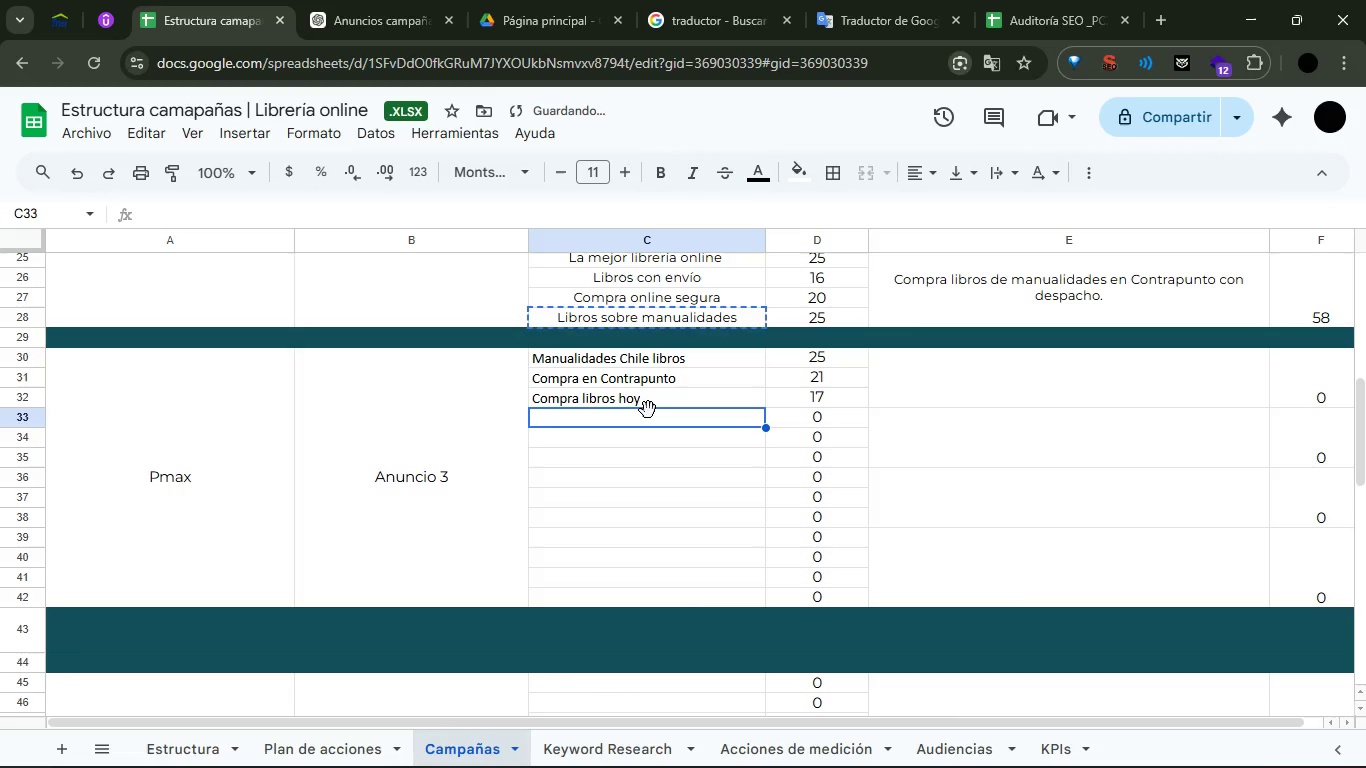 
hold_key(key=ControlLeft, duration=0.38)
 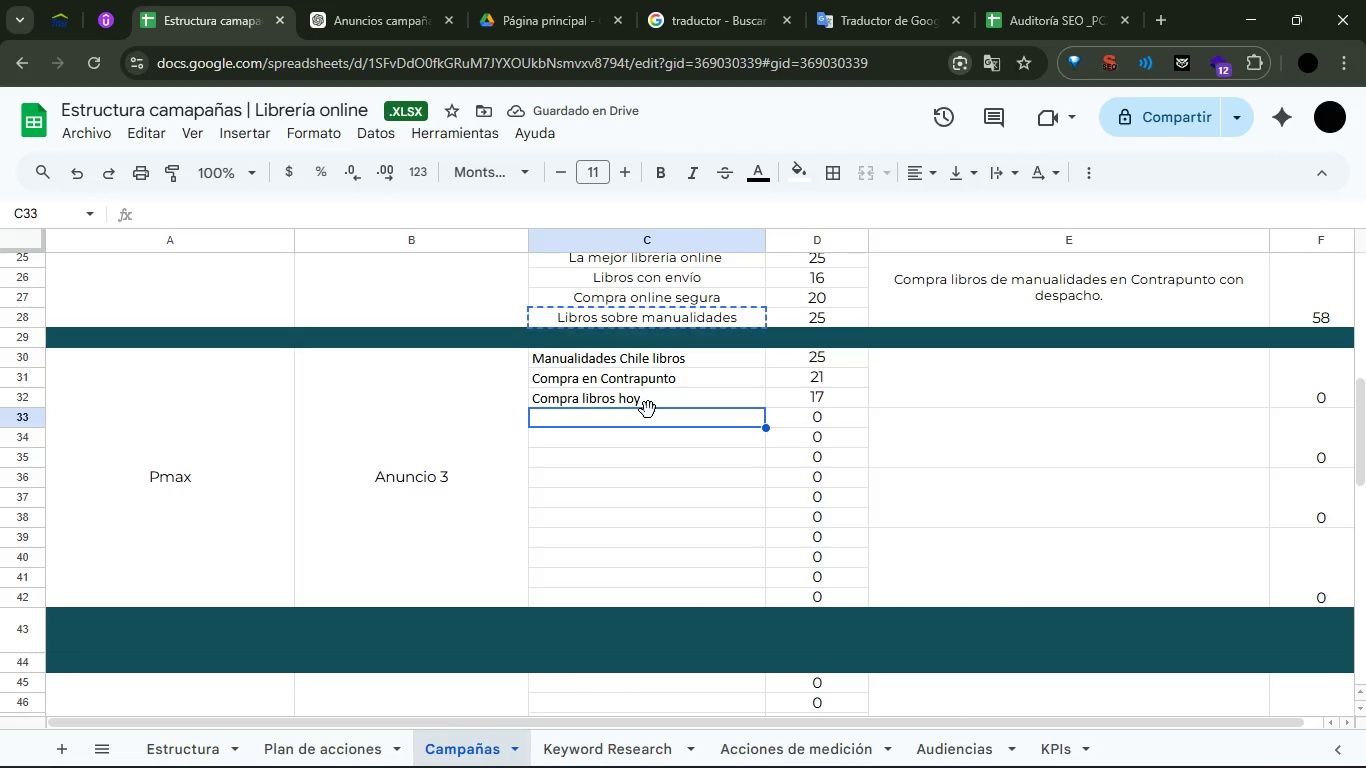 
key(Control+V)
 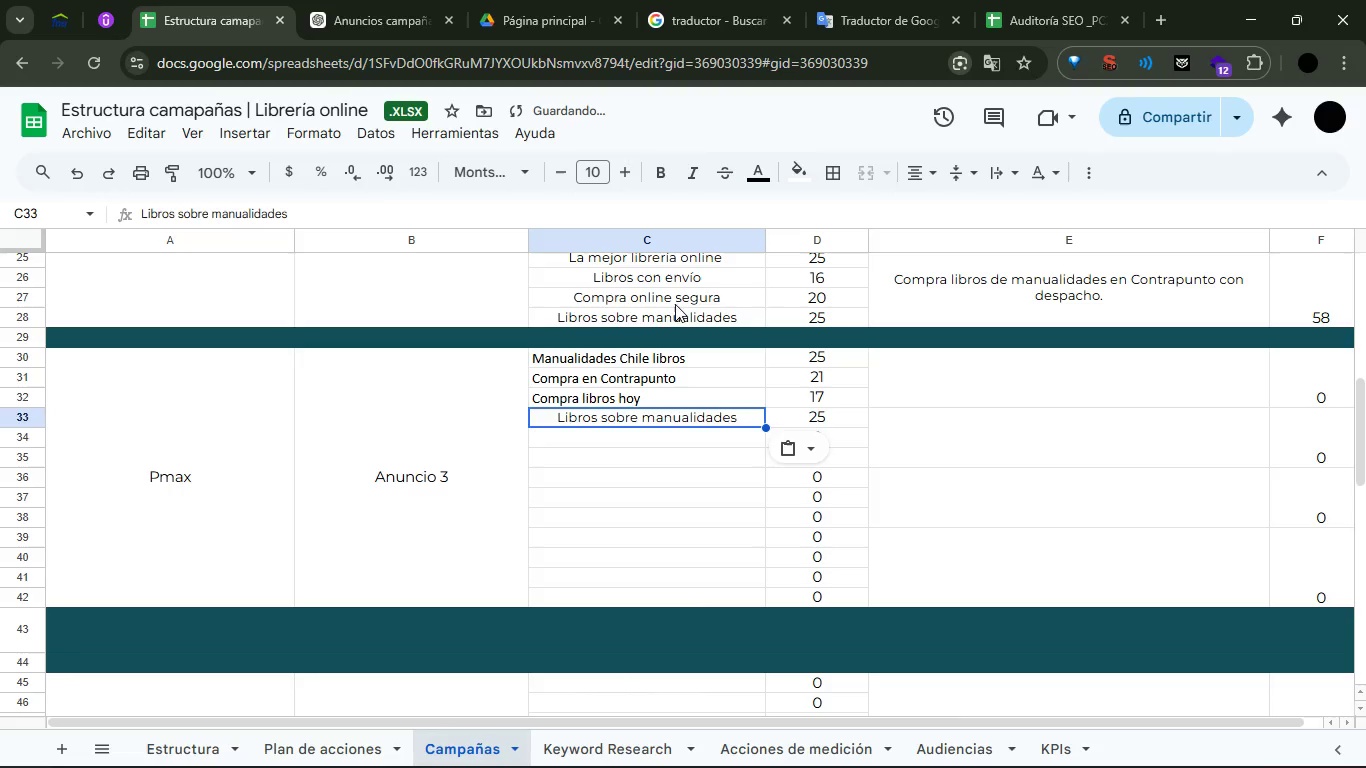 
left_click([674, 301])
 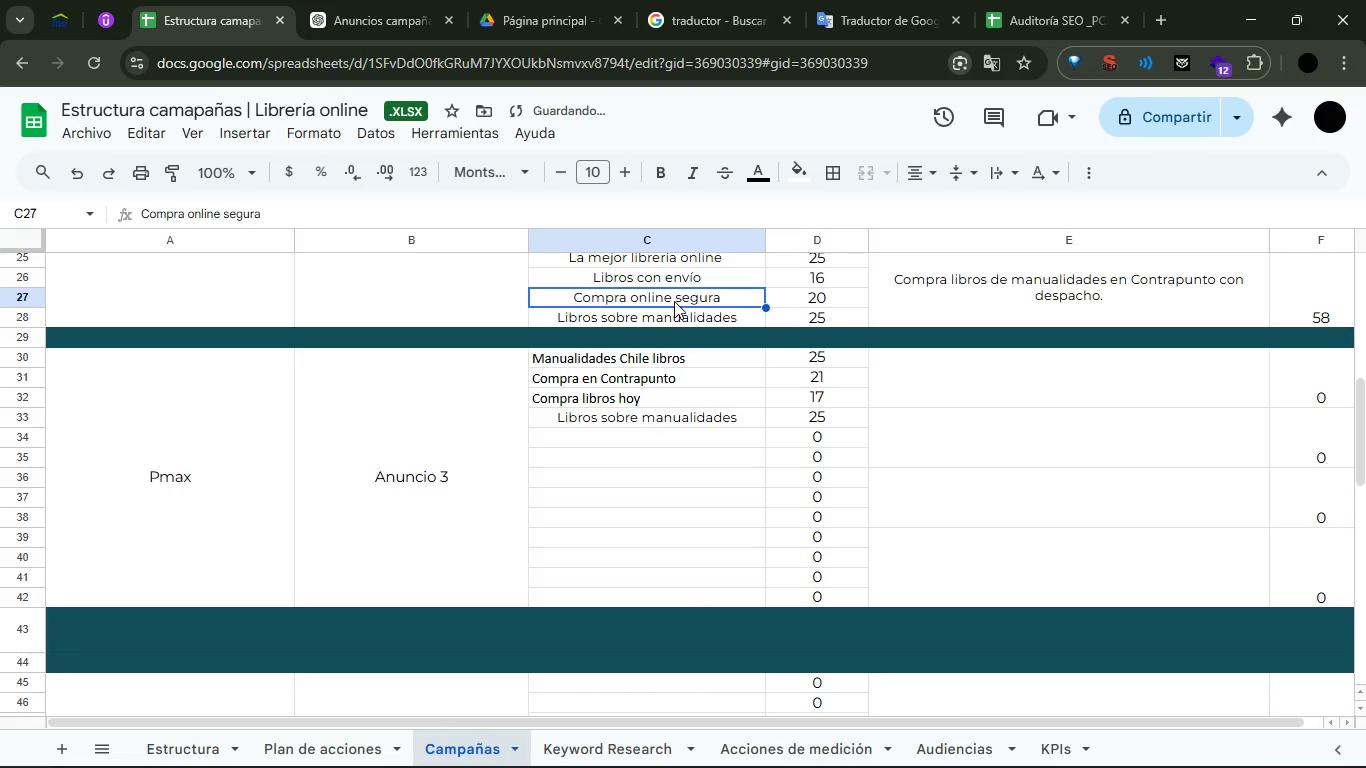 
key(Control+C)
 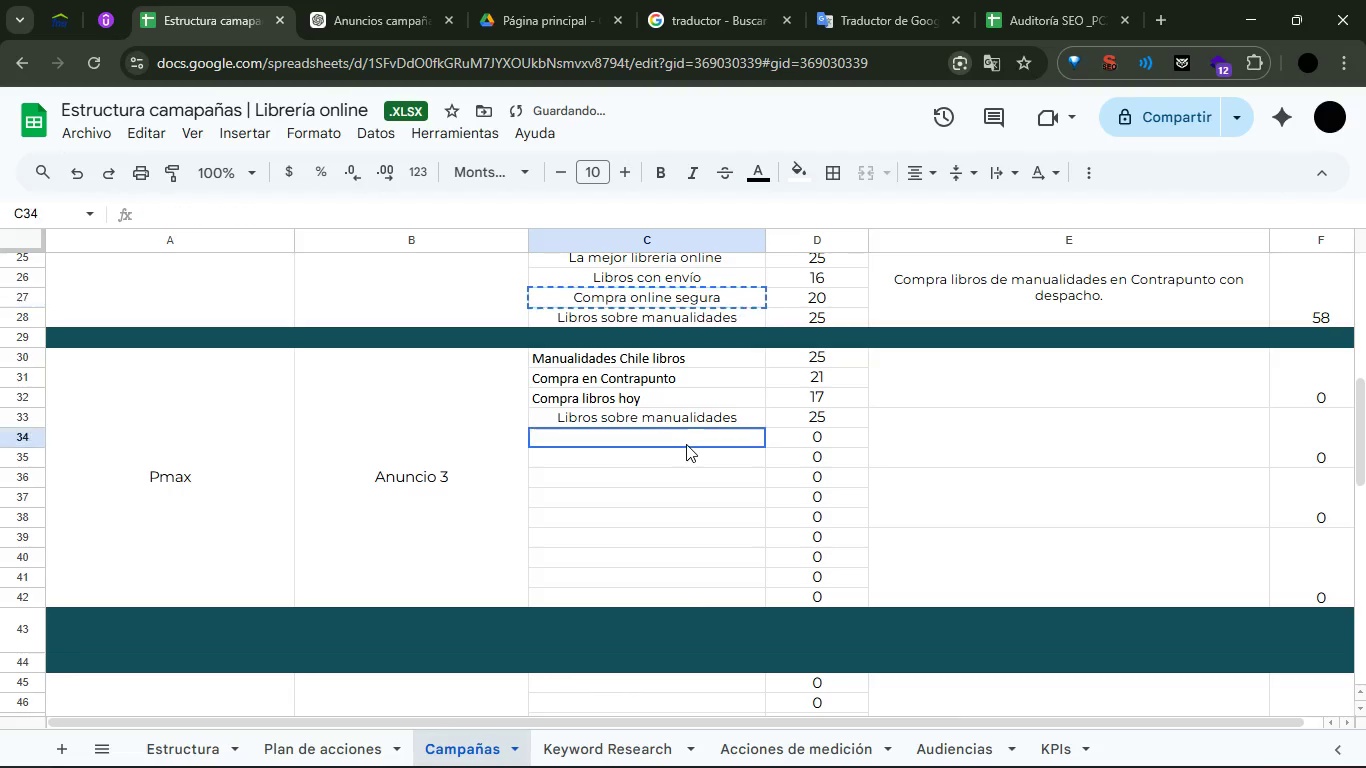 
left_click([686, 444])
 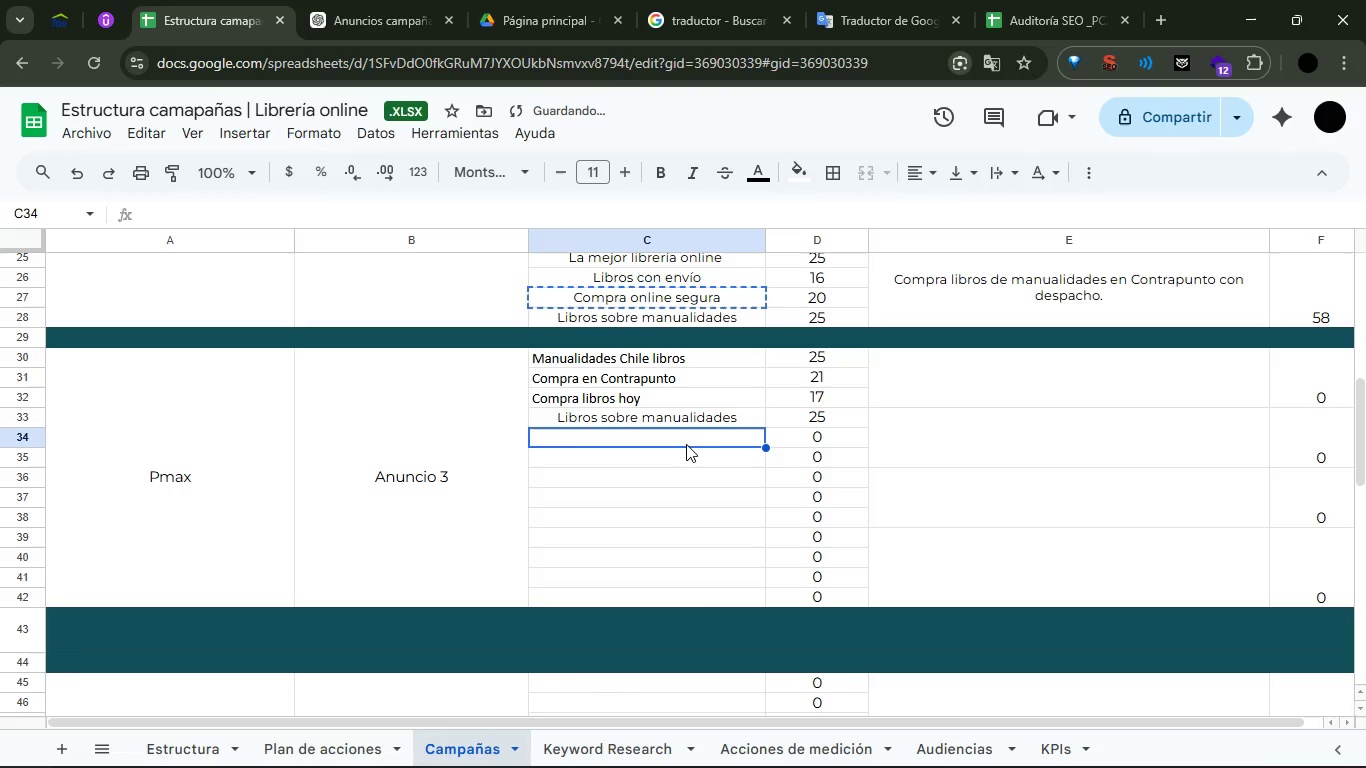 
key(Control+ControlLeft)
 